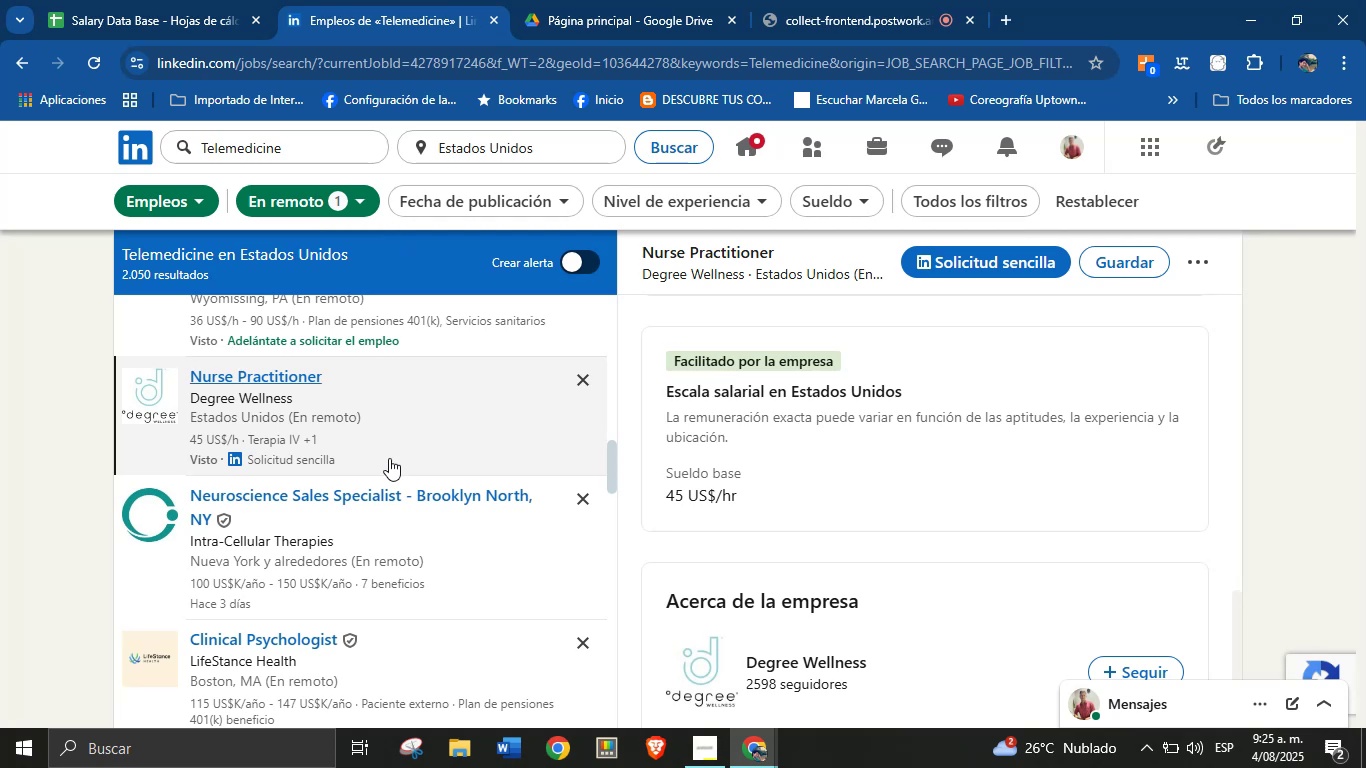 
scroll: coordinate [379, 458], scroll_direction: down, amount: 1.0
 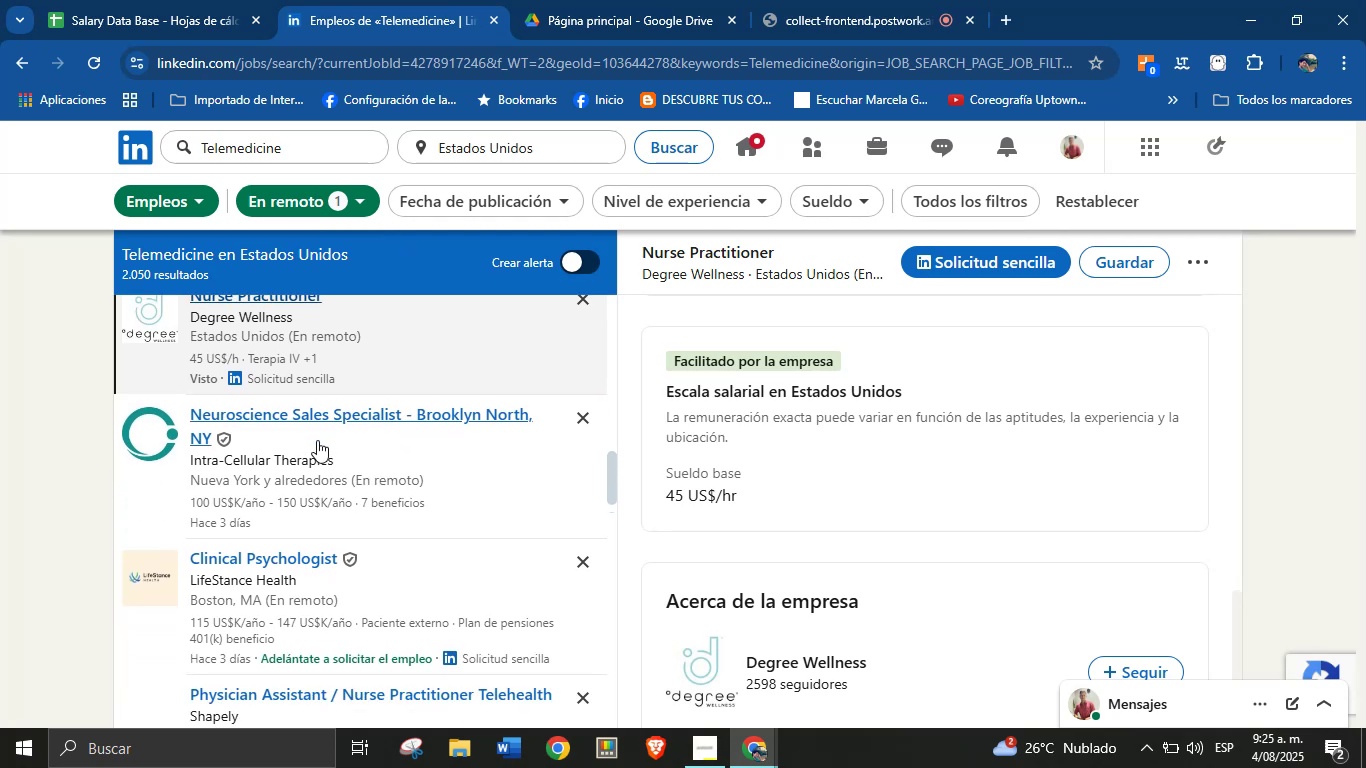 
left_click([316, 440])
 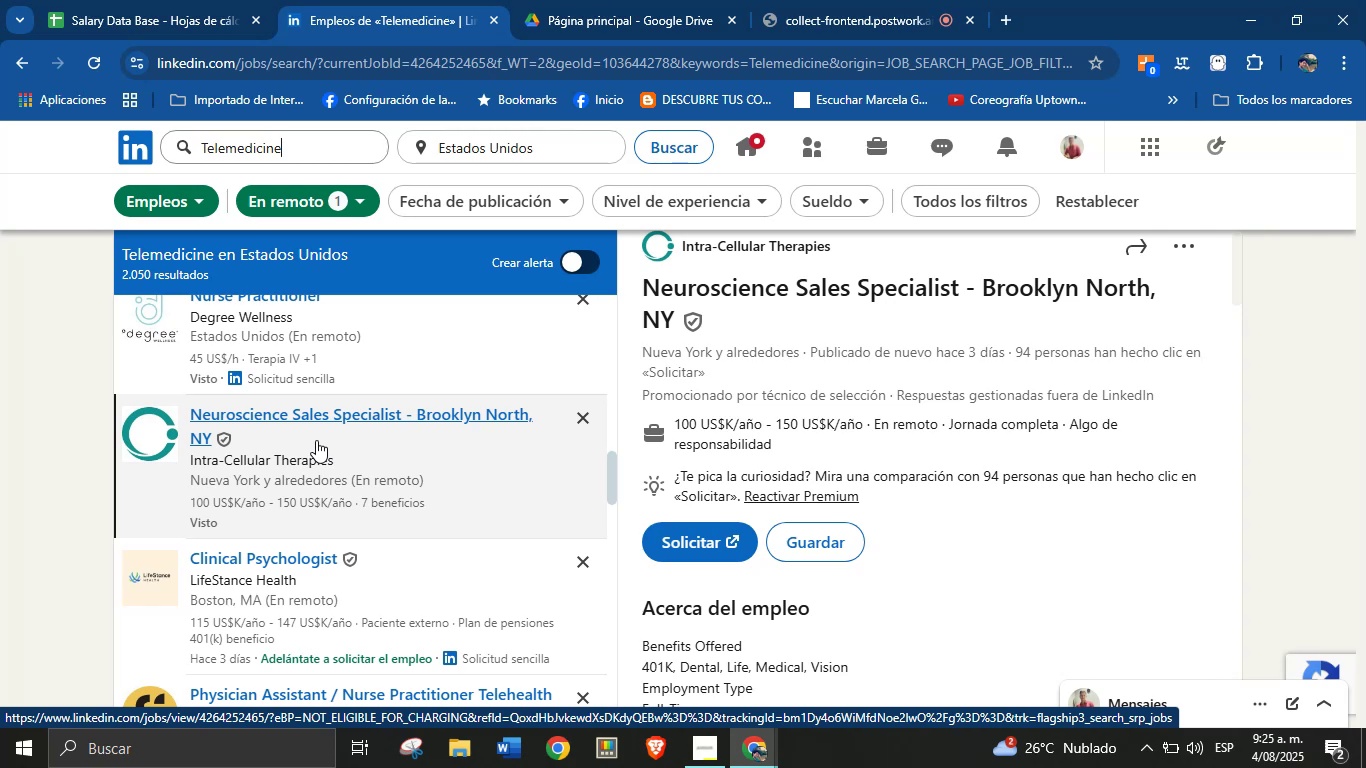 
wait(24.64)
 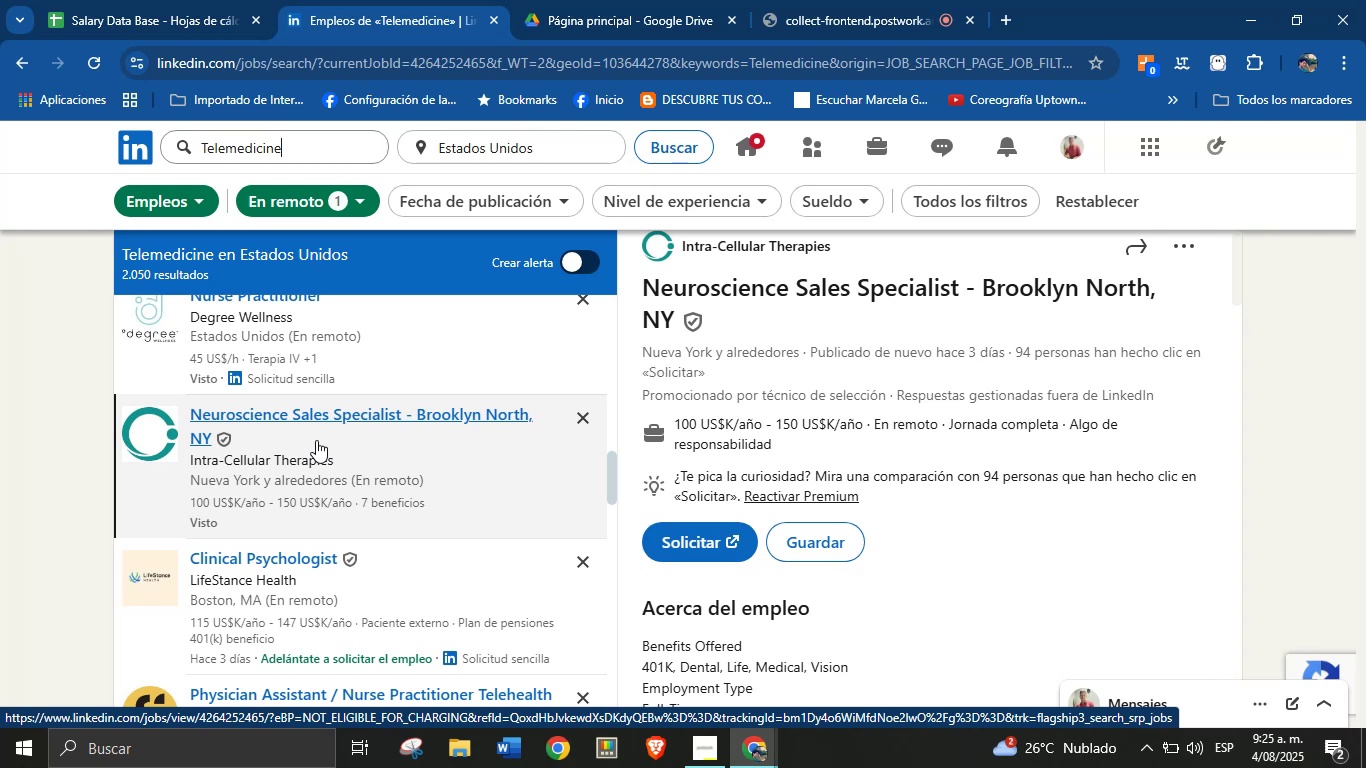 
scroll: coordinate [806, 396], scroll_direction: up, amount: 3.0
 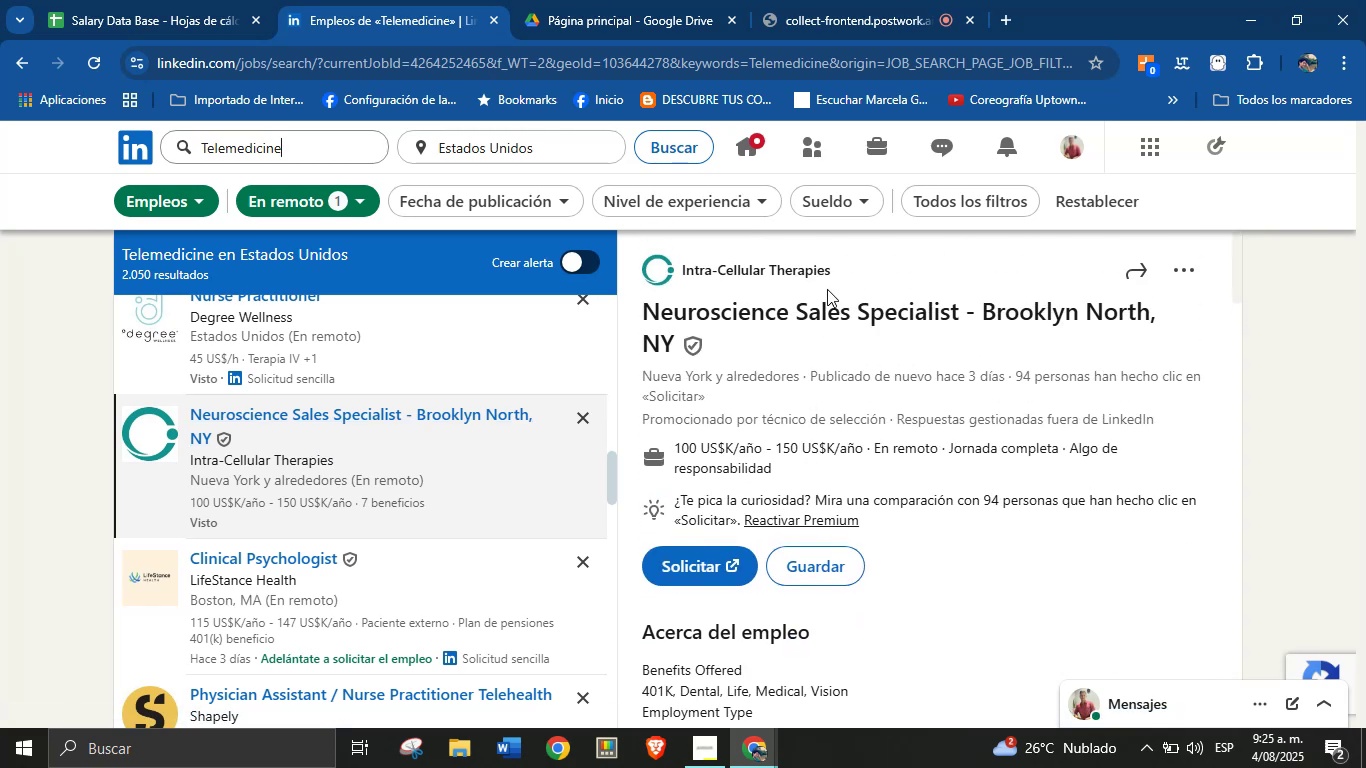 
left_click_drag(start_coordinate=[838, 274], to_coordinate=[684, 271])
 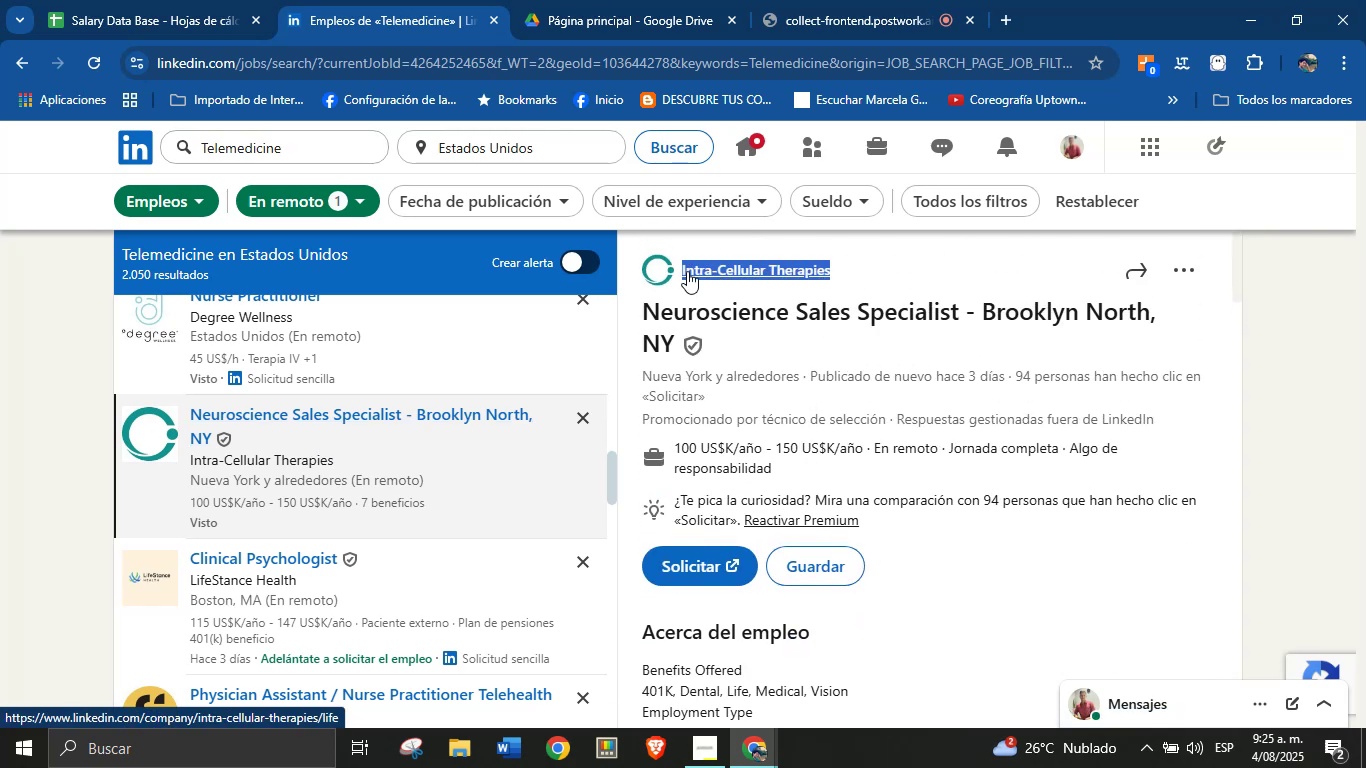 
key(Alt+AltLeft)
 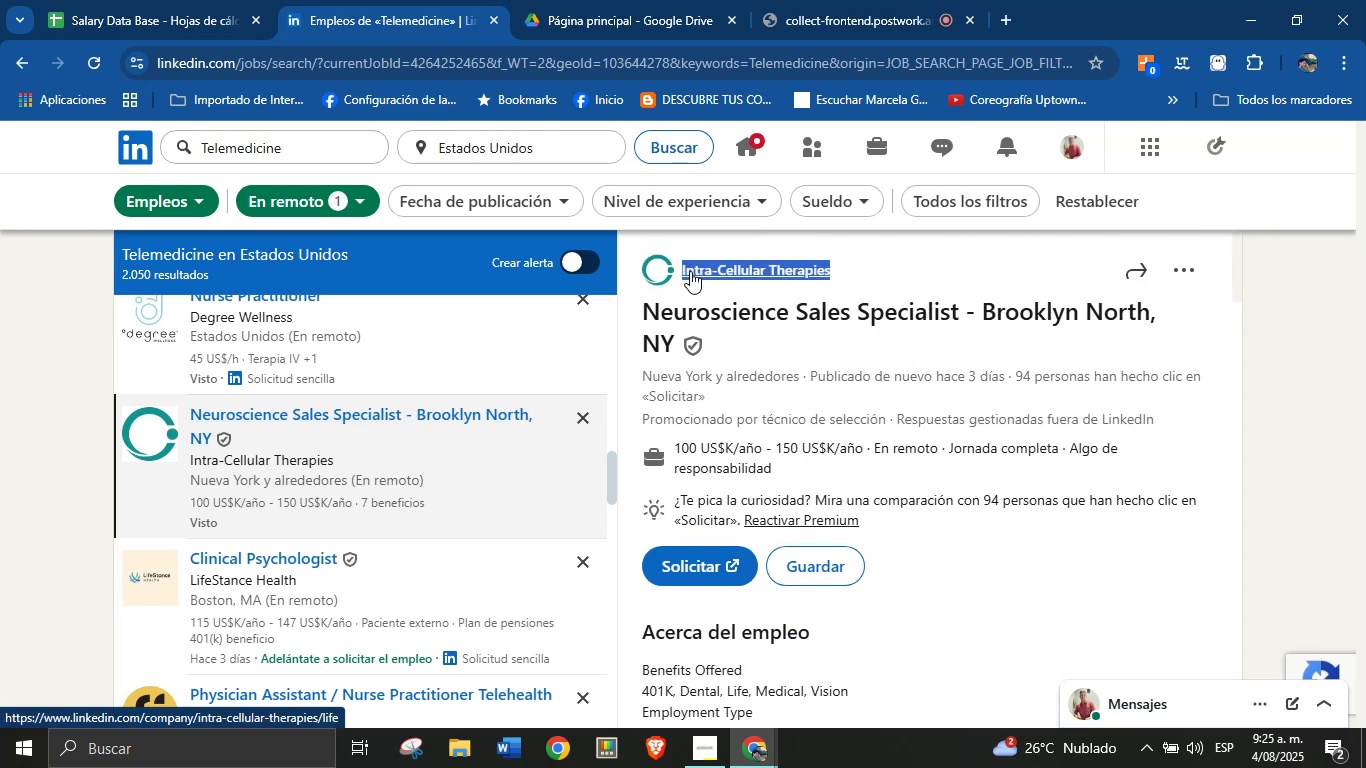 
key(Alt+Control+ControlLeft)
 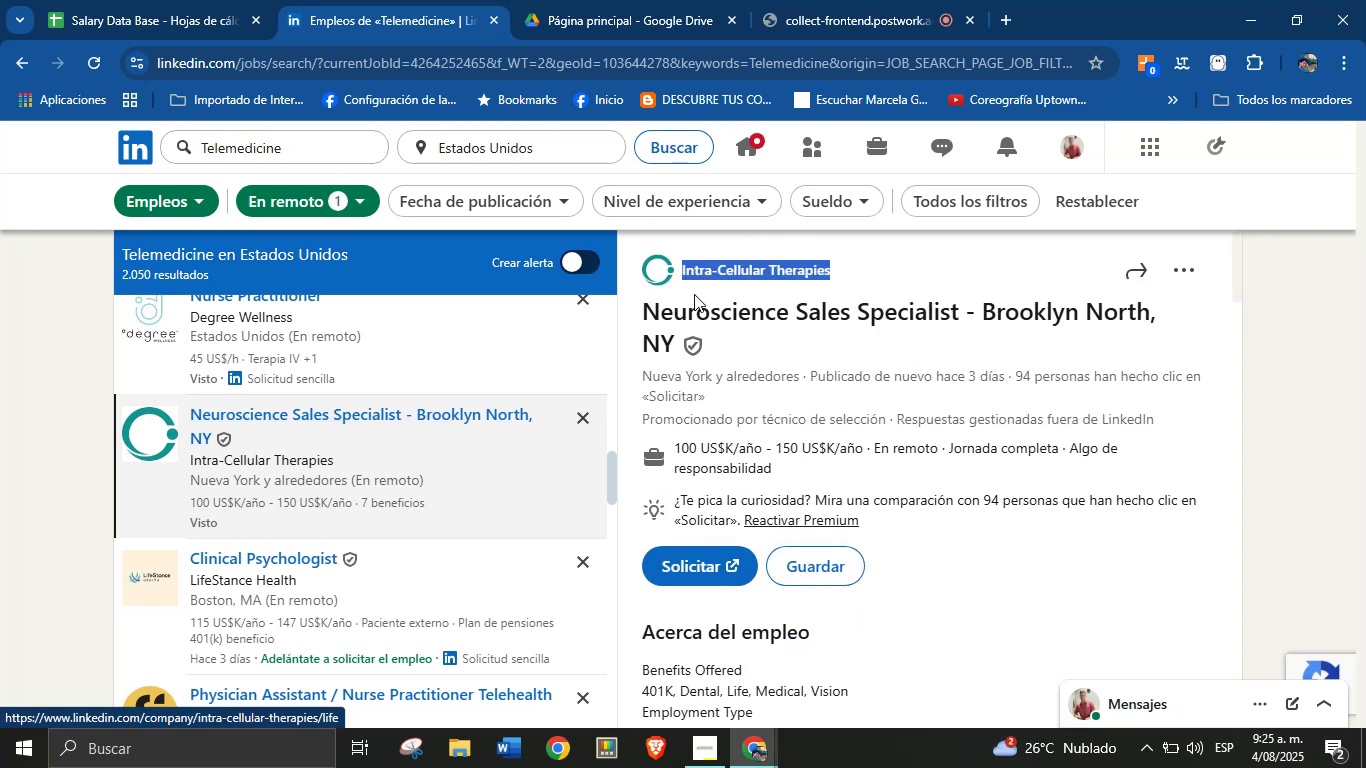 
key(Alt+Control+C)
 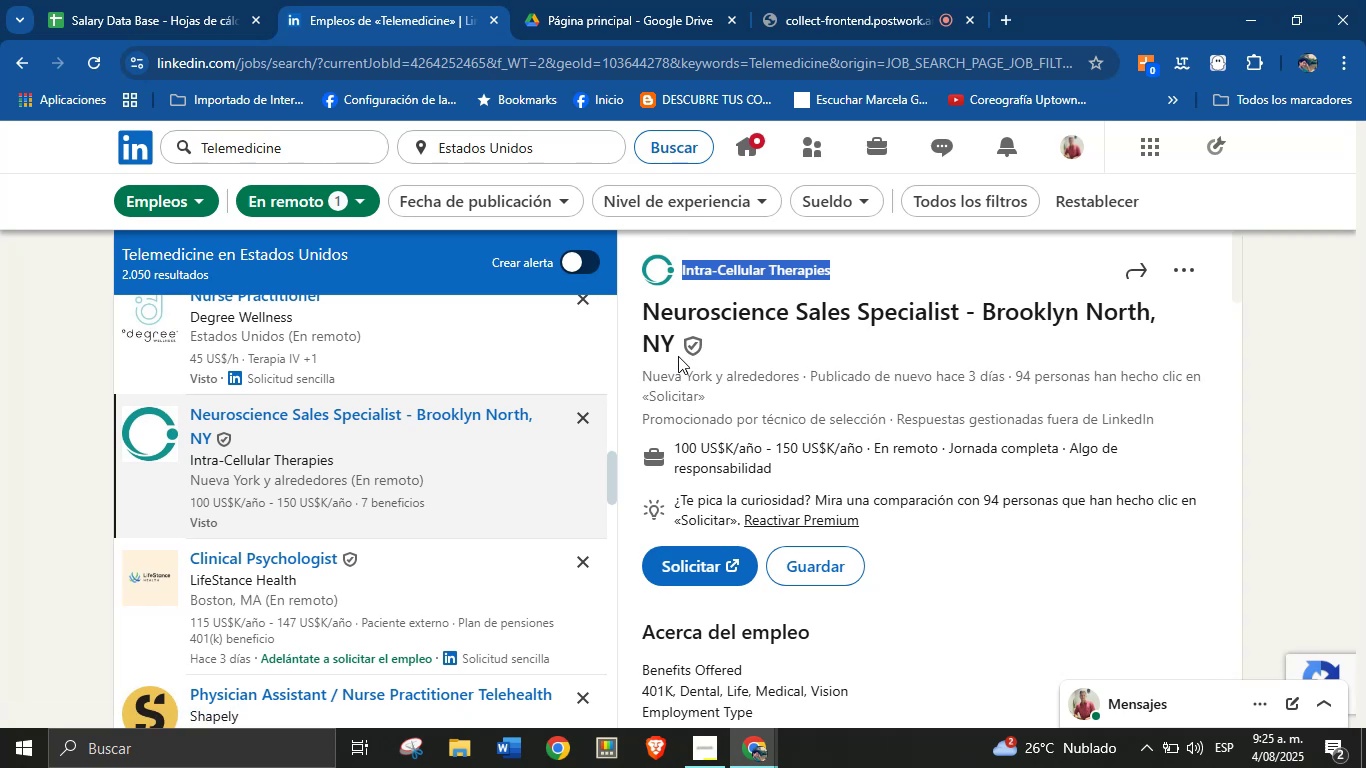 
left_click_drag(start_coordinate=[679, 350], to_coordinate=[648, 322])
 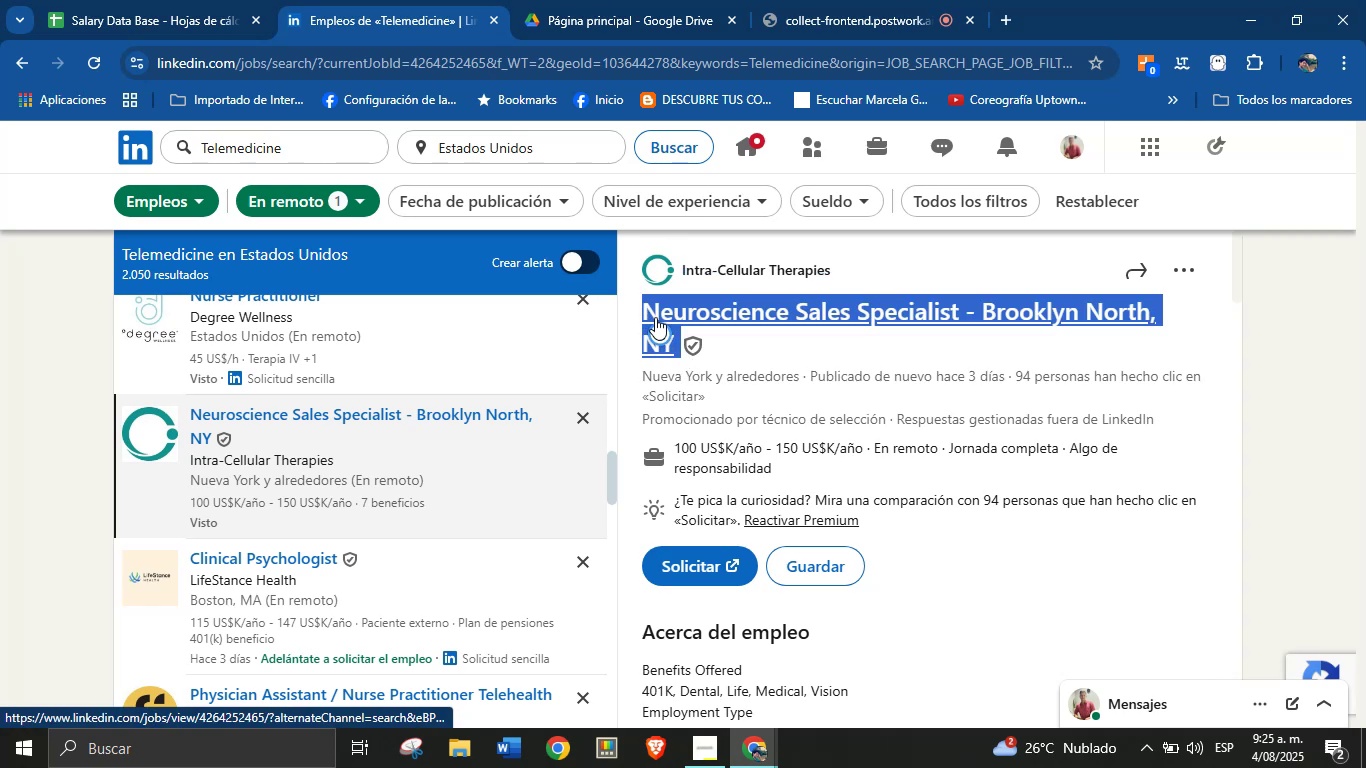 
key(Alt+Control+ControlLeft)
 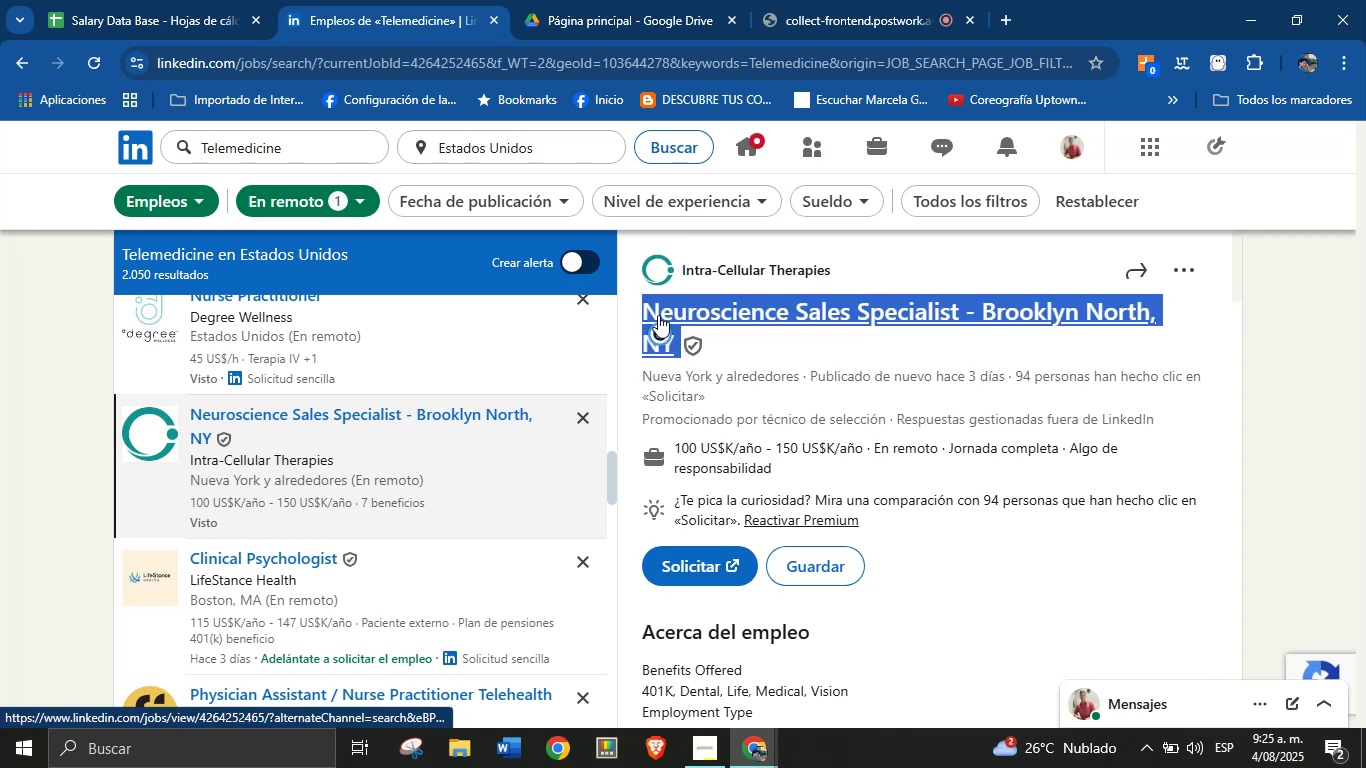 
key(Alt+AltLeft)
 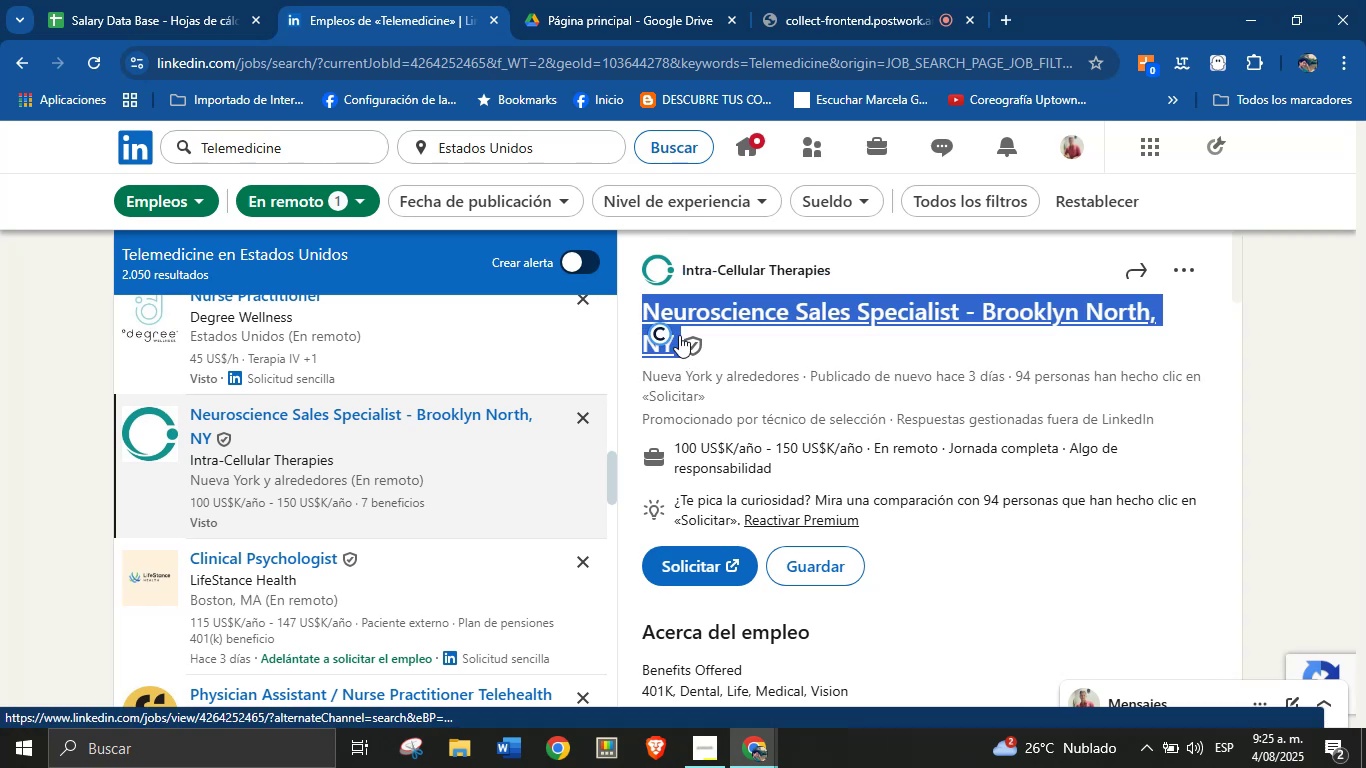 
key(Alt+Control+C)
 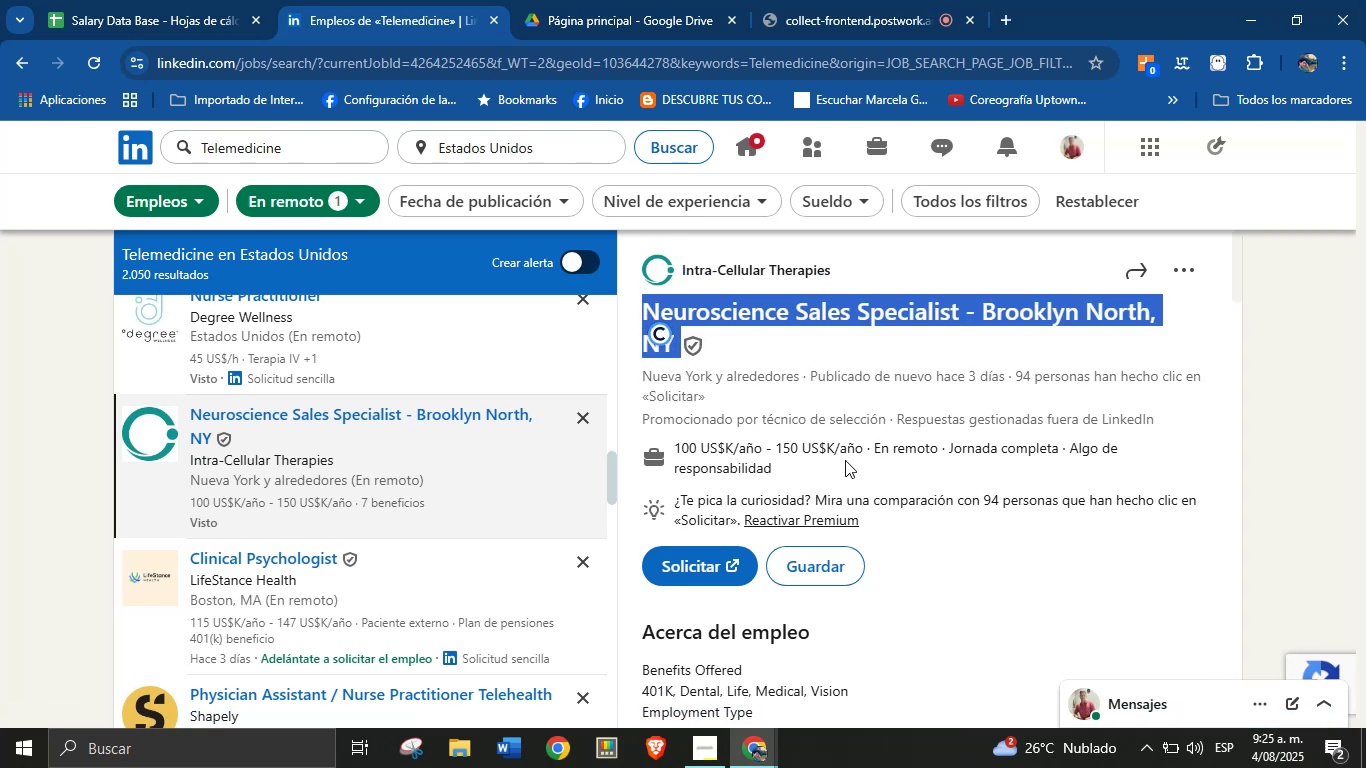 
left_click_drag(start_coordinate=[860, 450], to_coordinate=[677, 443])
 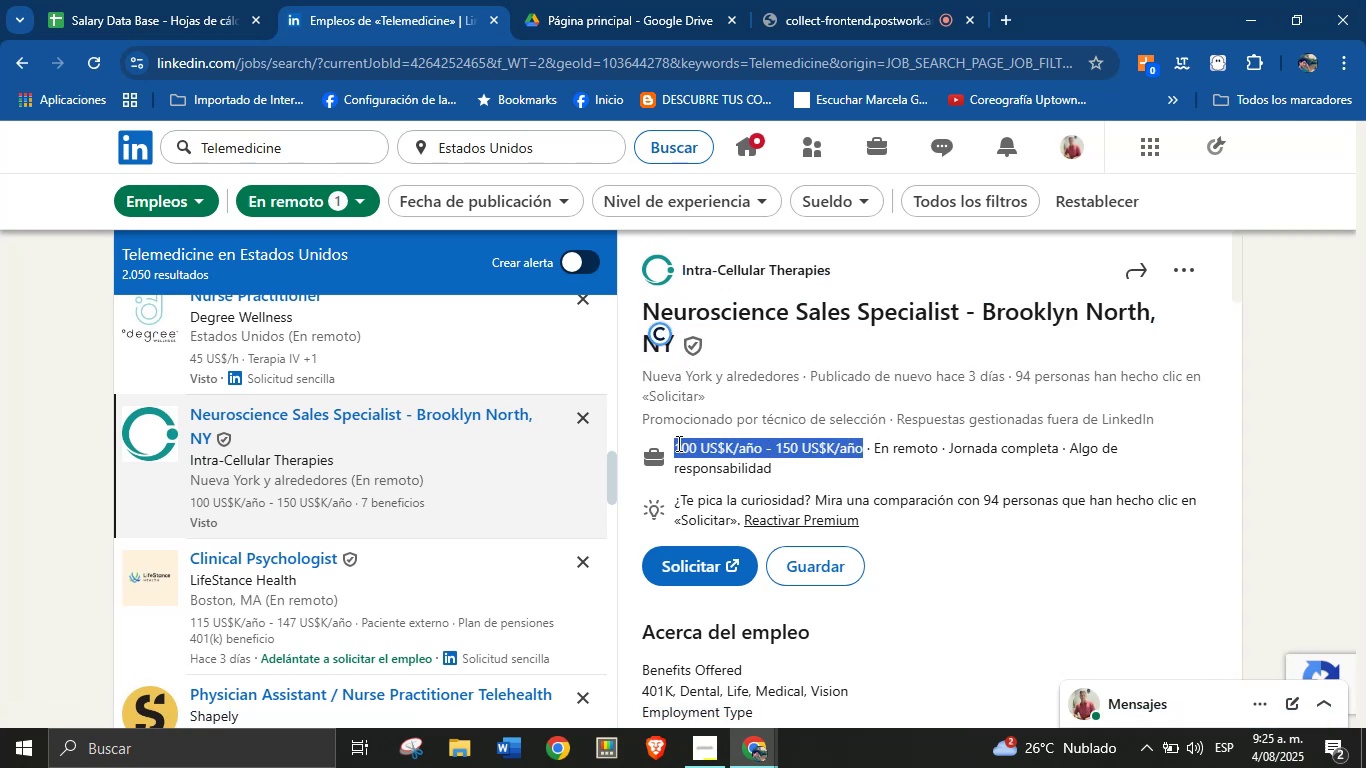 
key(Alt+AltLeft)
 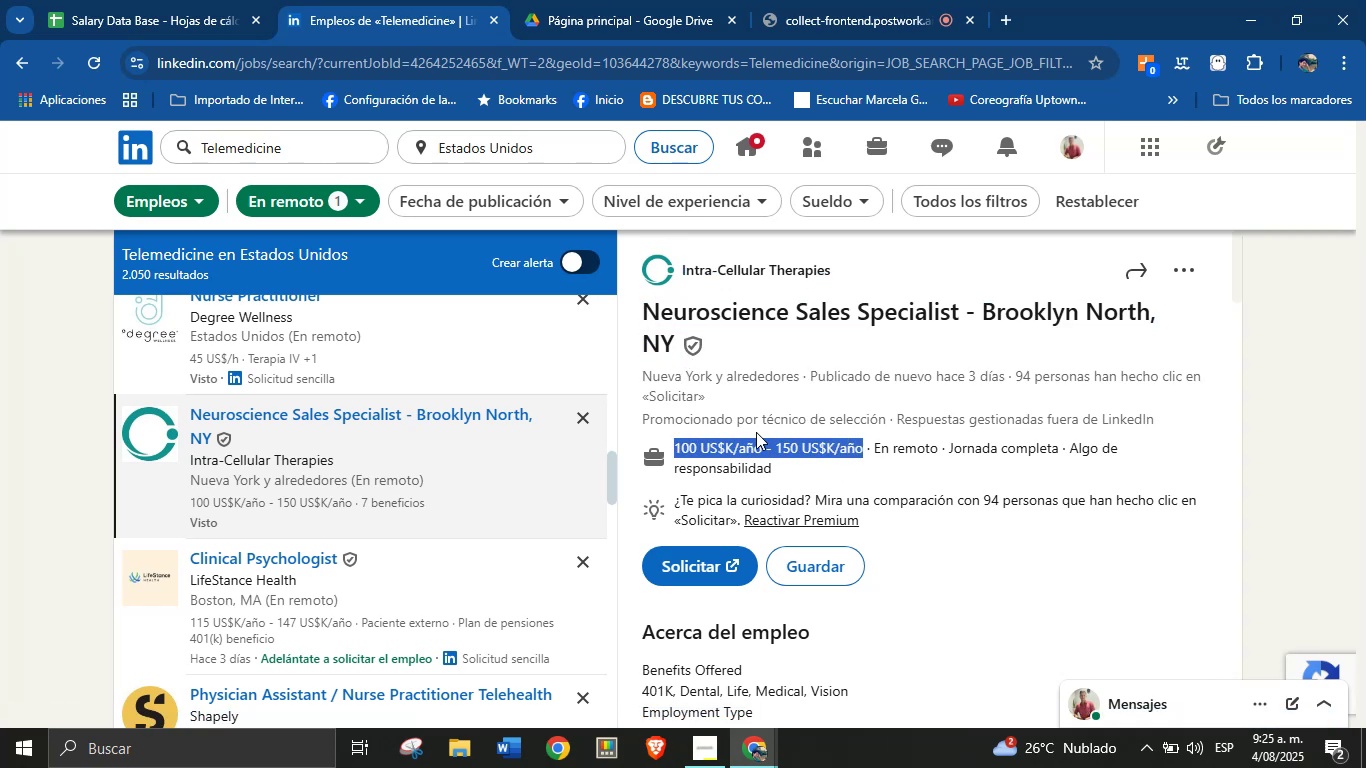 
key(Alt+Control+ControlLeft)
 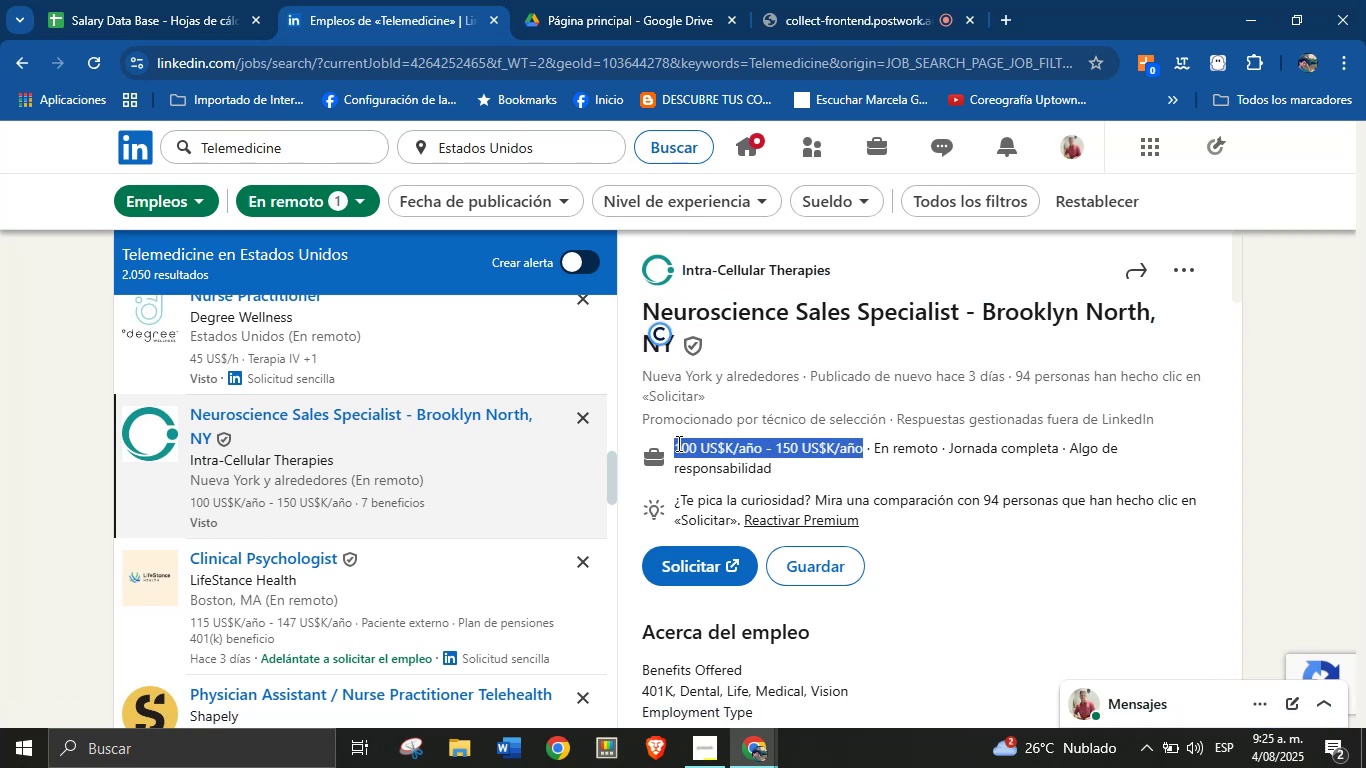 
key(Alt+Control+C)
 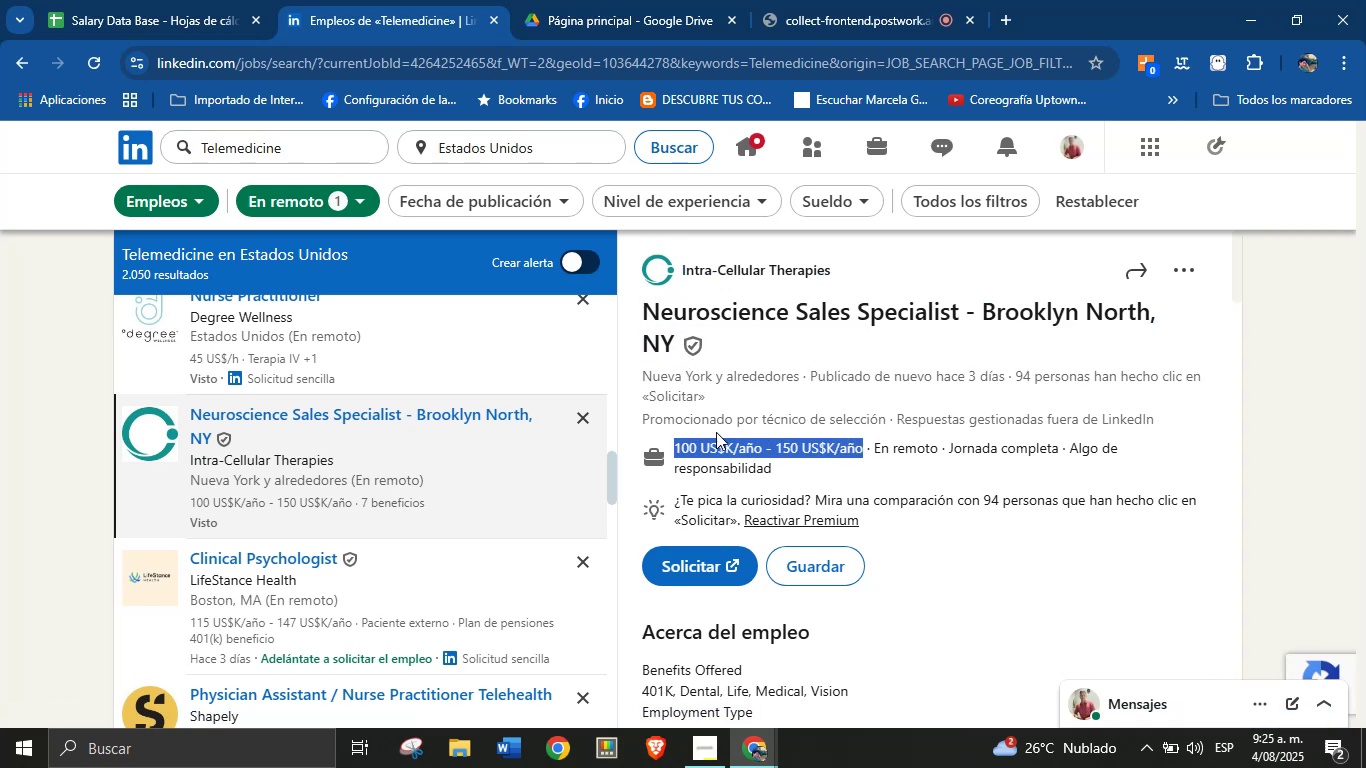 
scroll: coordinate [886, 490], scroll_direction: down, amount: 21.0
 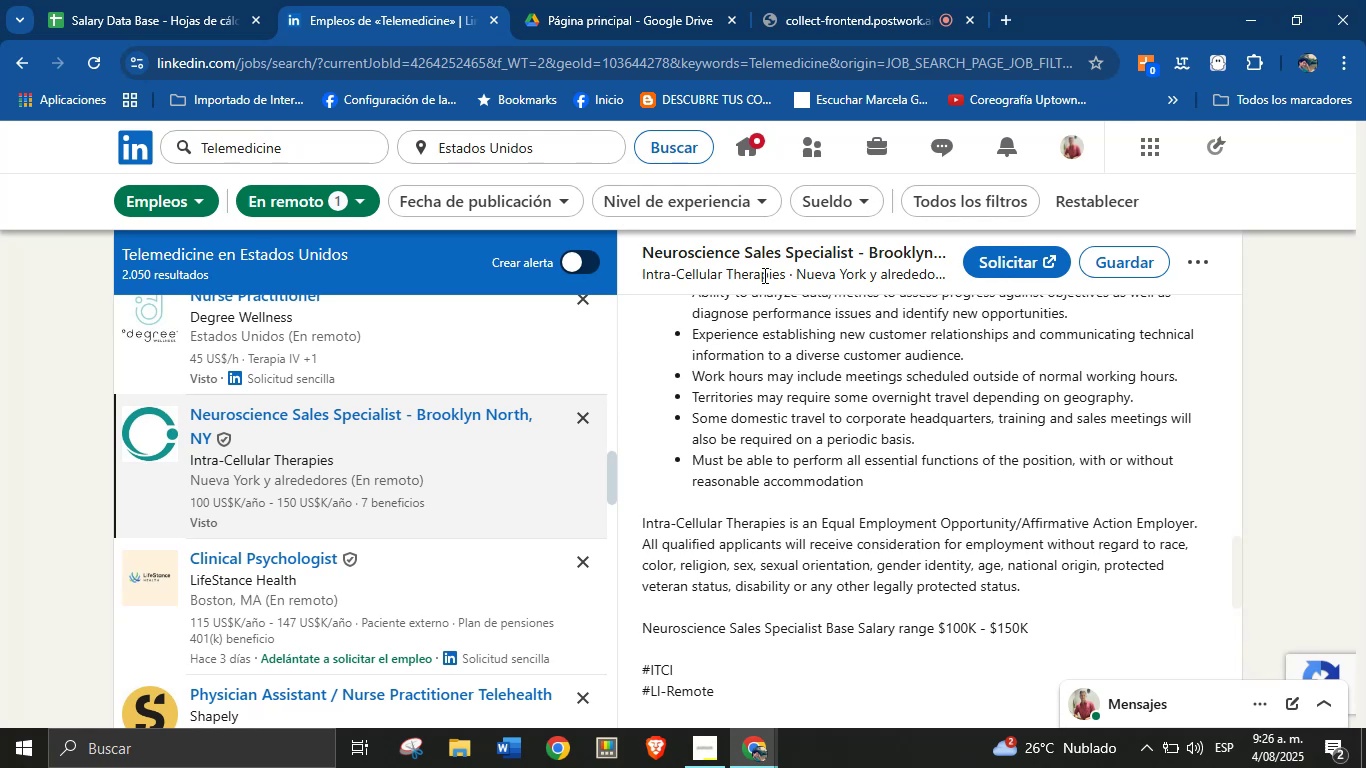 
wait(21.11)
 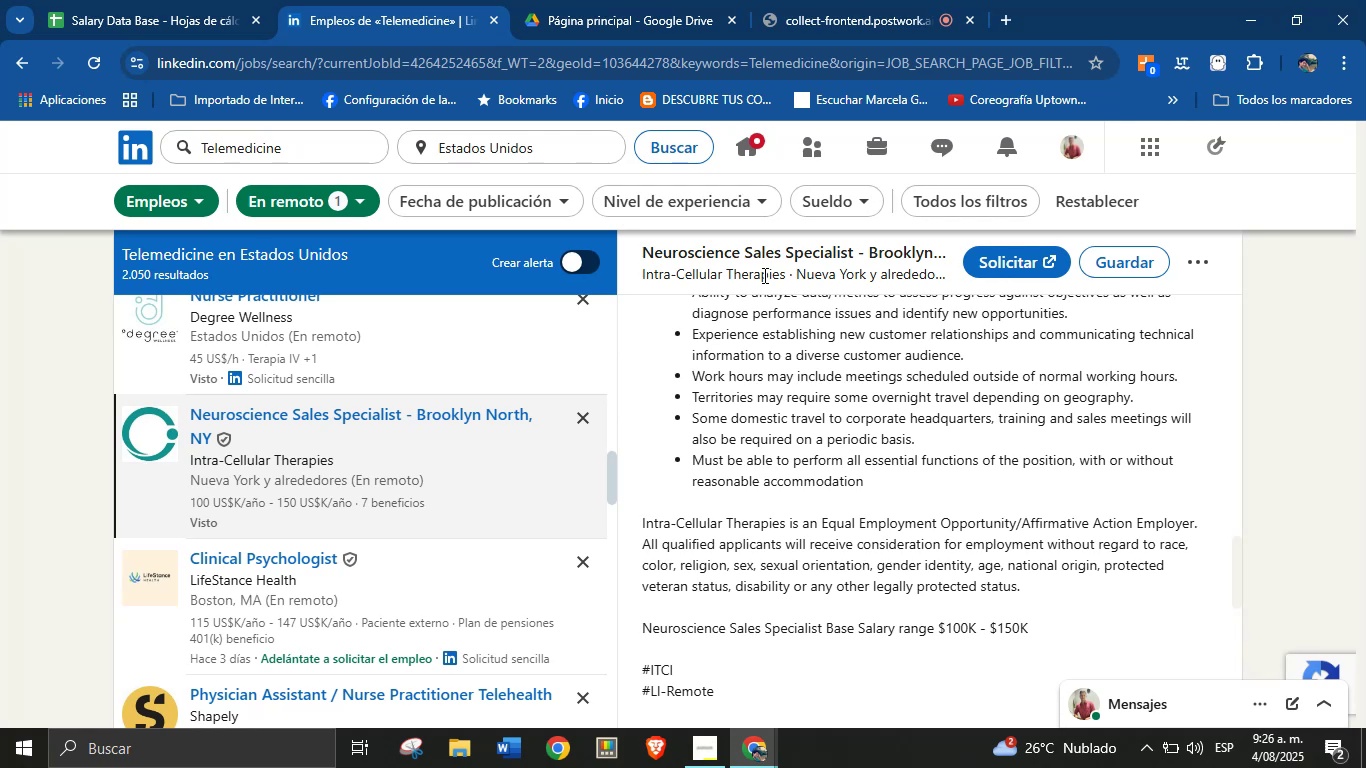 
left_click([184, 0])
 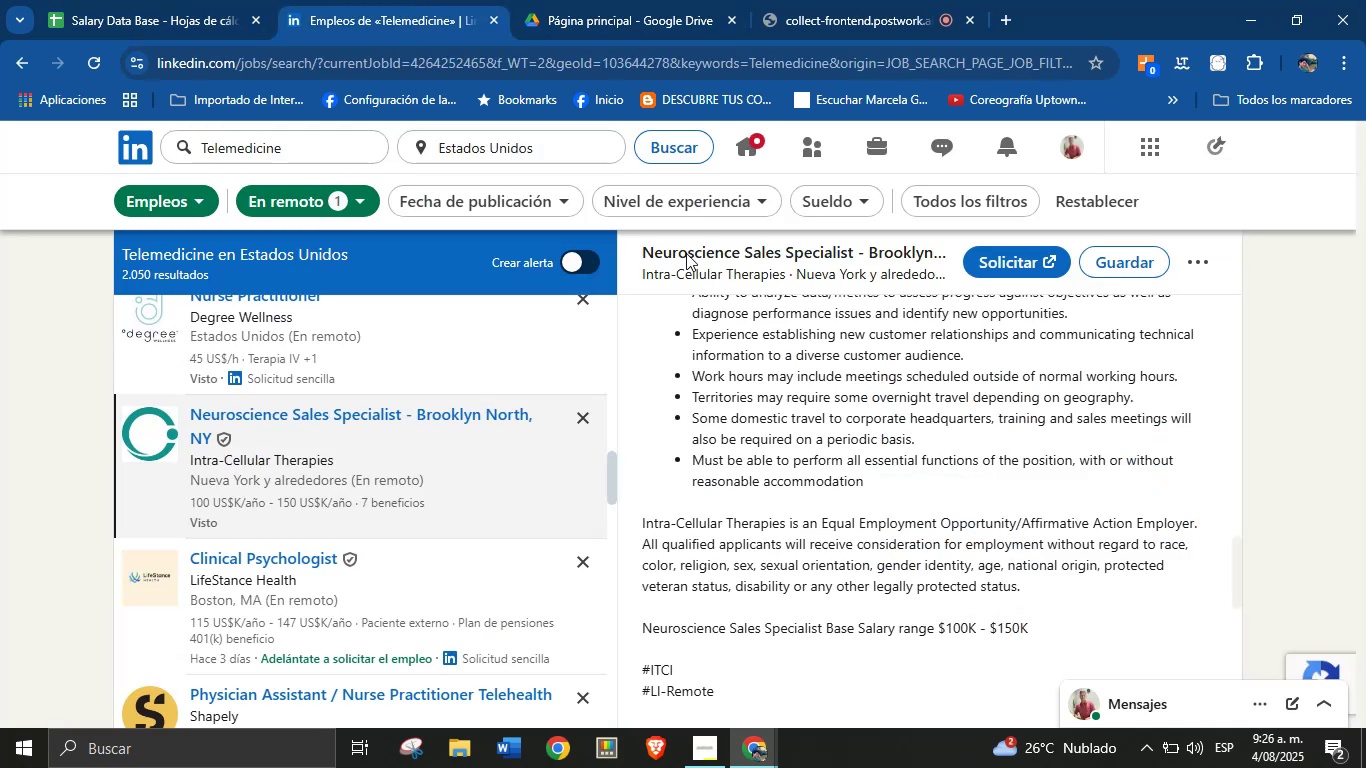 
scroll: coordinate [821, 376], scroll_direction: up, amount: 26.0
 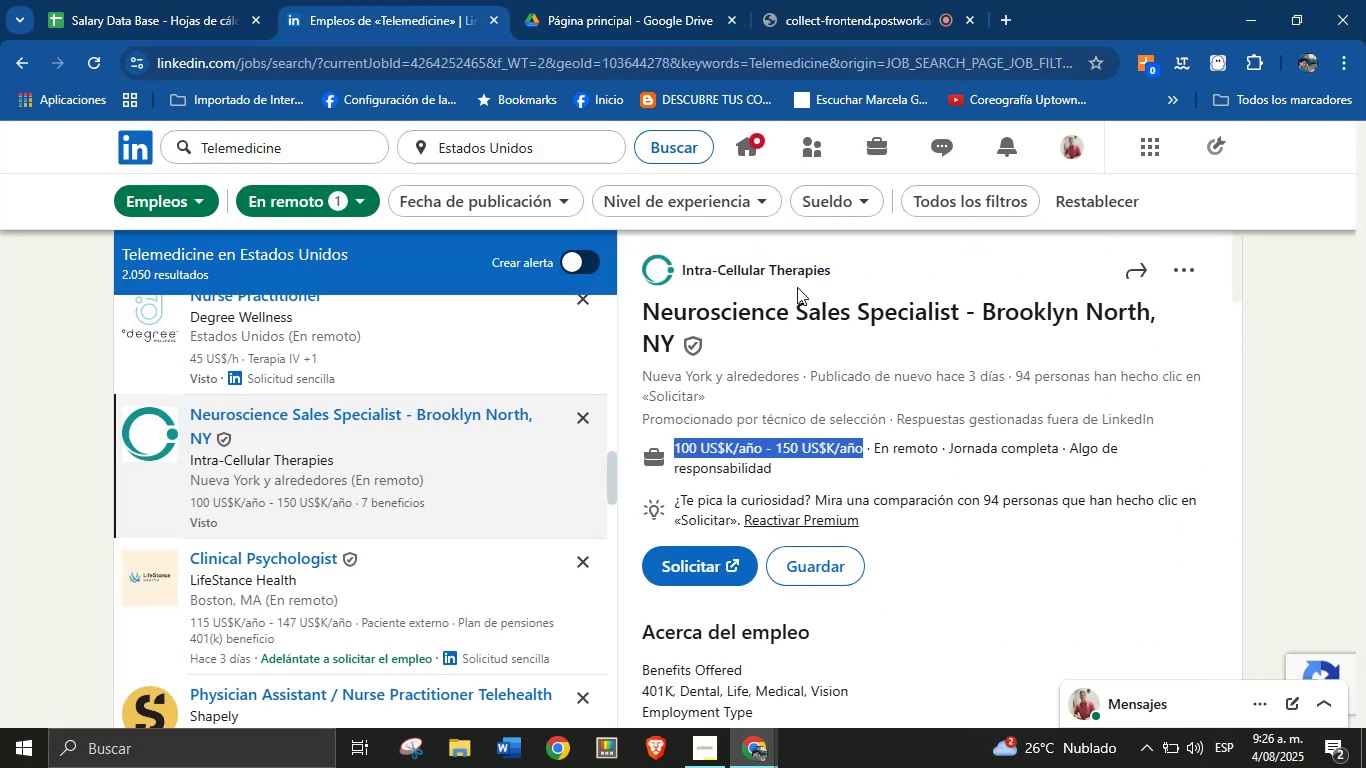 
left_click_drag(start_coordinate=[830, 273], to_coordinate=[797, 271])
 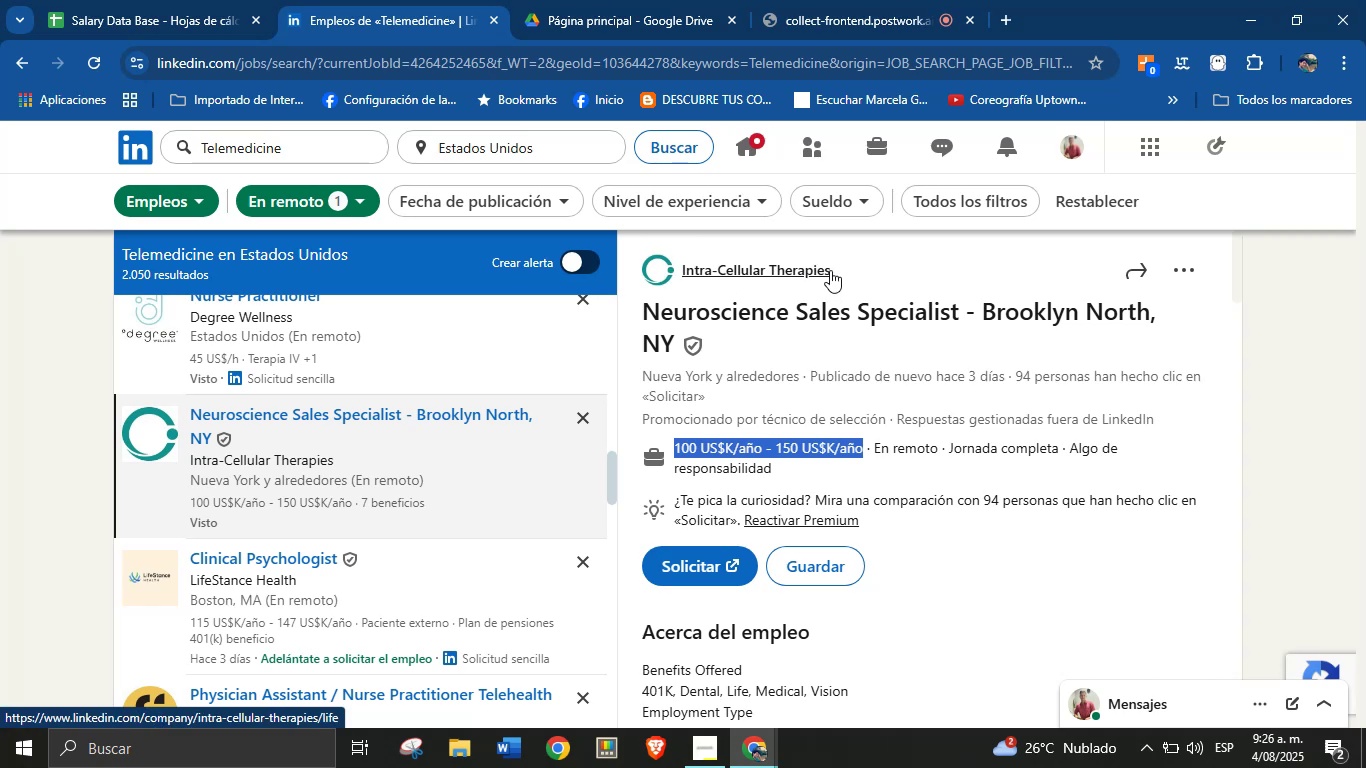 
left_click_drag(start_coordinate=[843, 270], to_coordinate=[683, 269])
 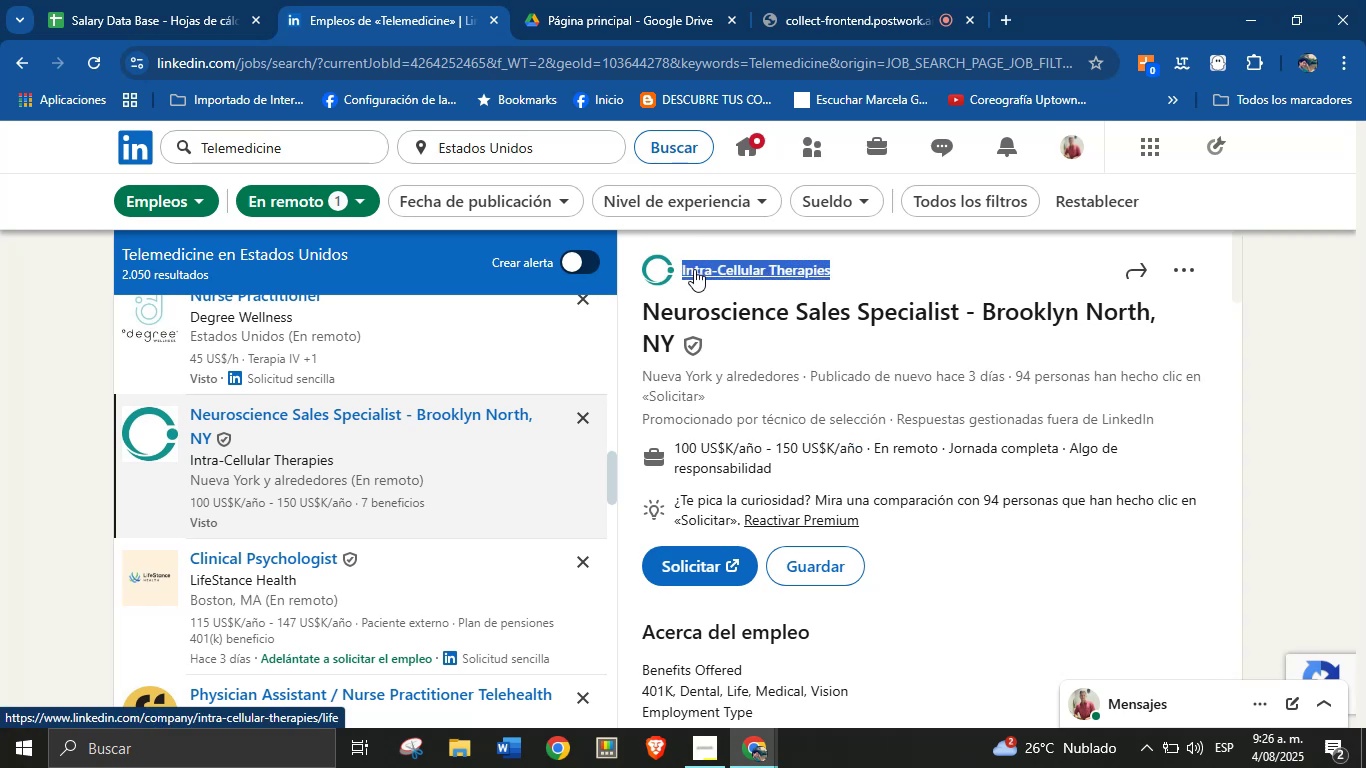 
key(Alt+AltLeft)
 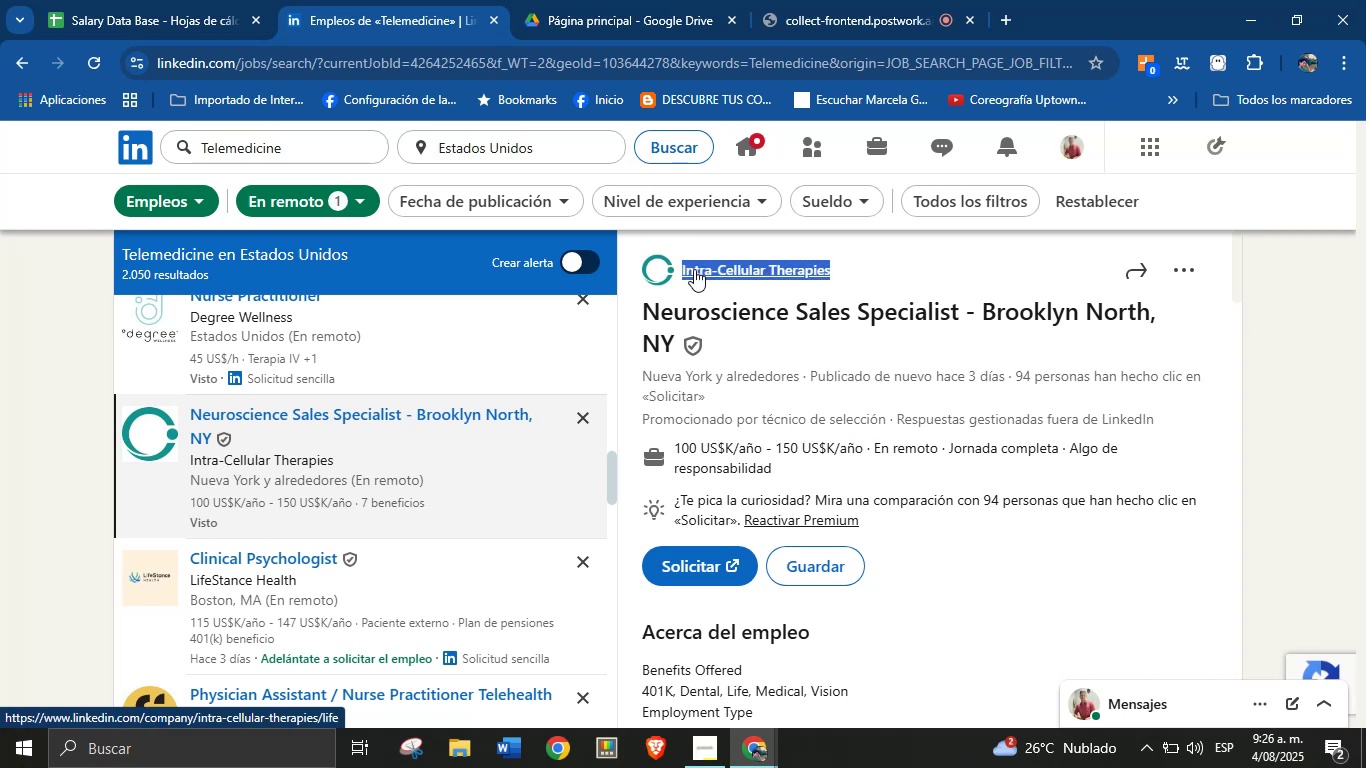 
key(Alt+Control+ControlLeft)
 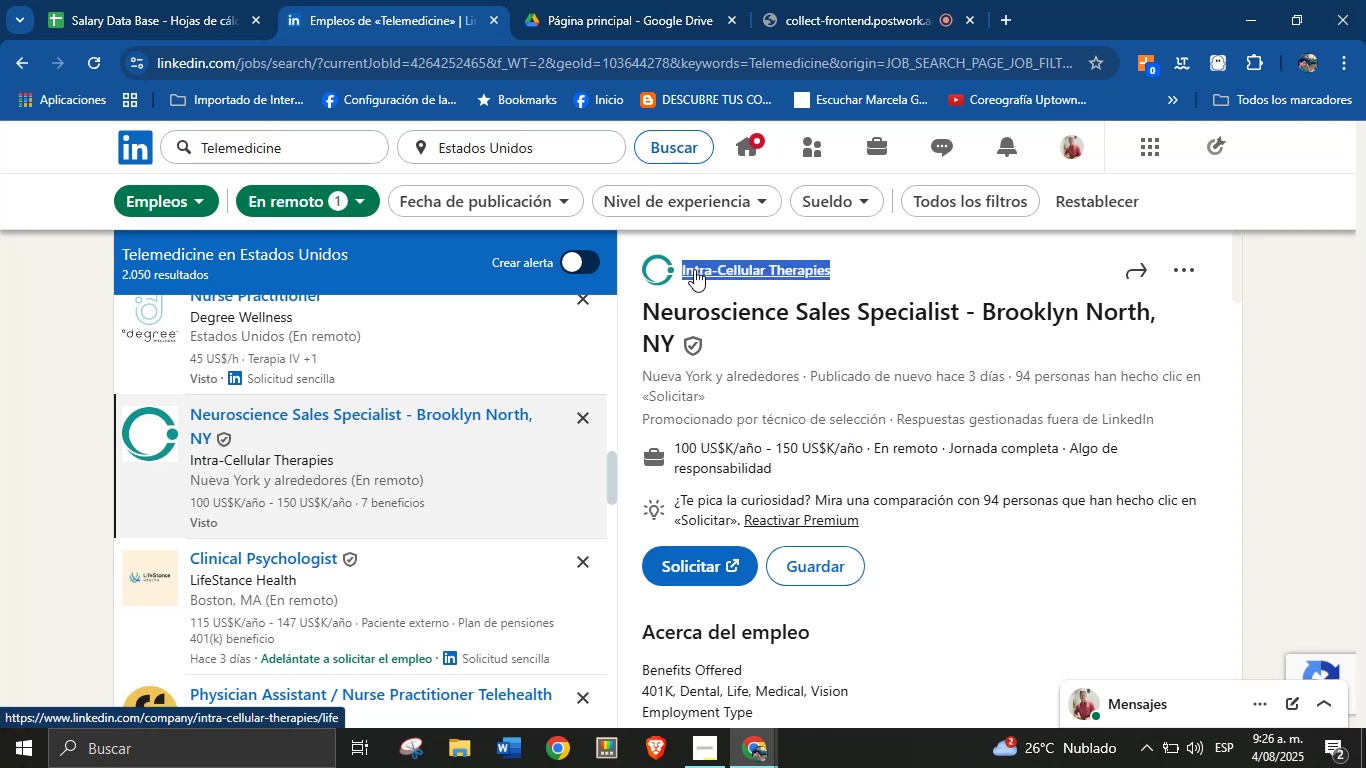 
key(Alt+Control+C)
 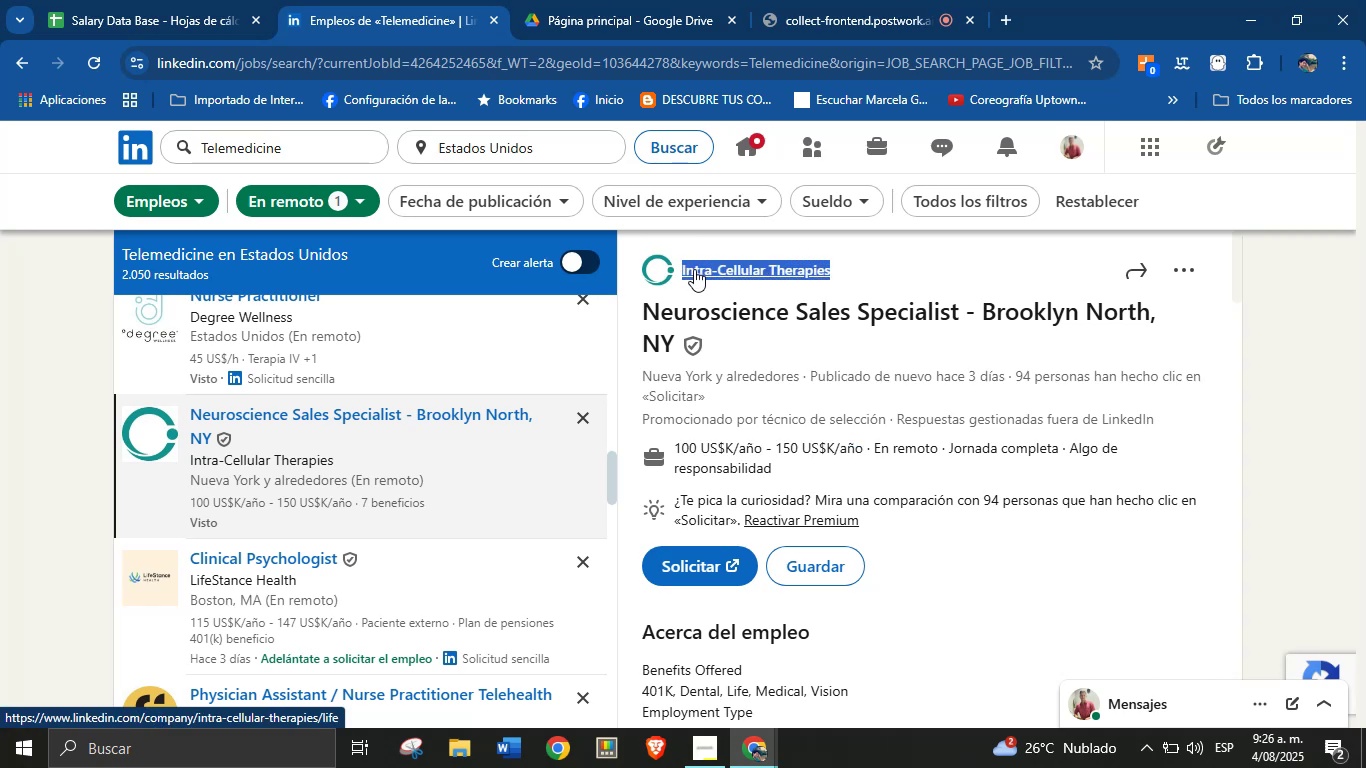 
wait(6.01)
 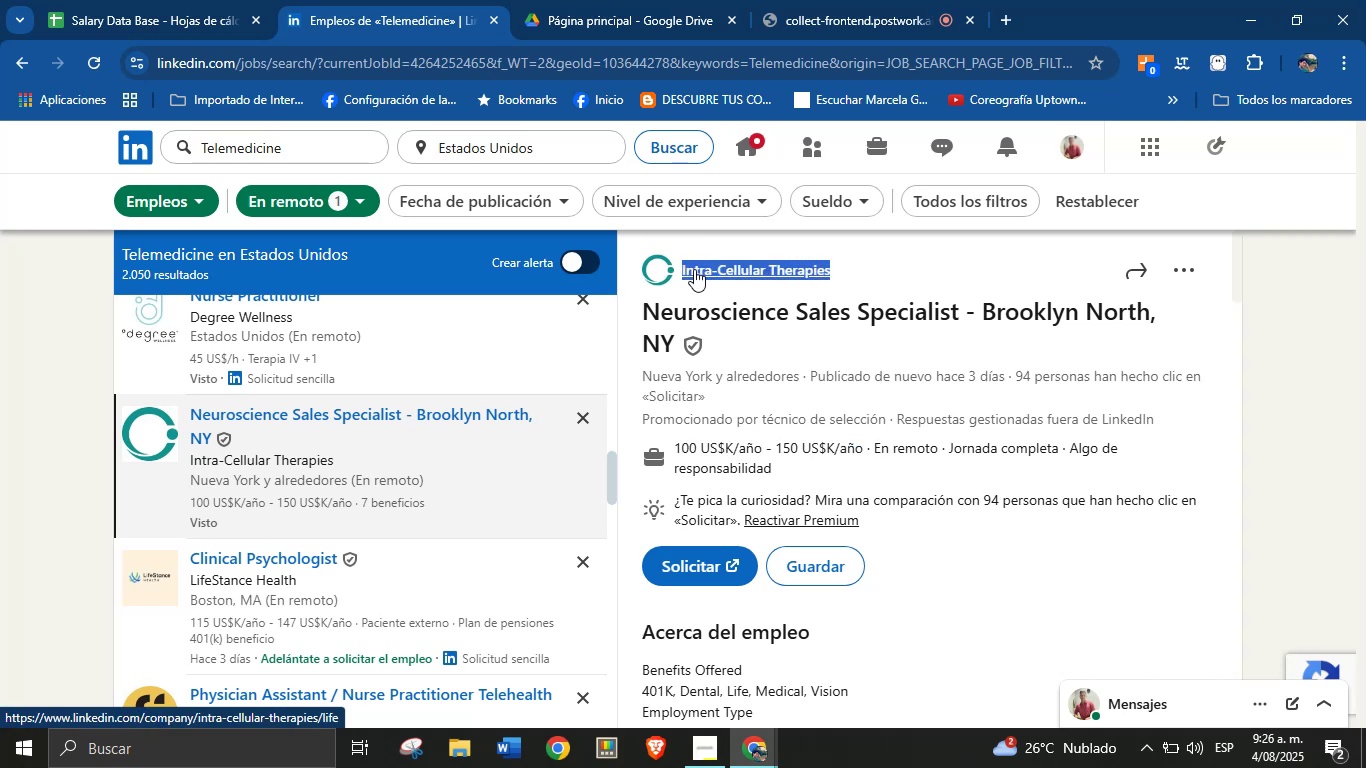 
key(Alt+AltLeft)
 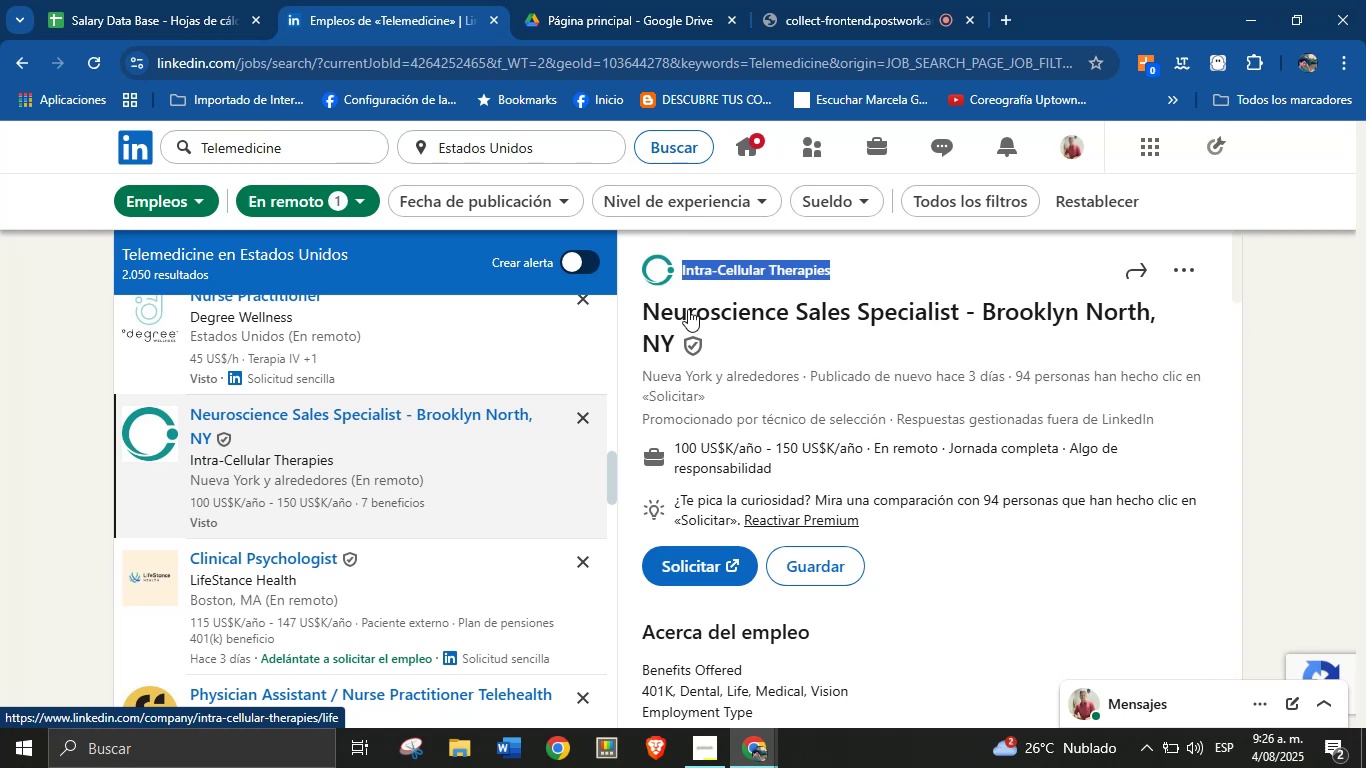 
key(Alt+Control+ControlLeft)
 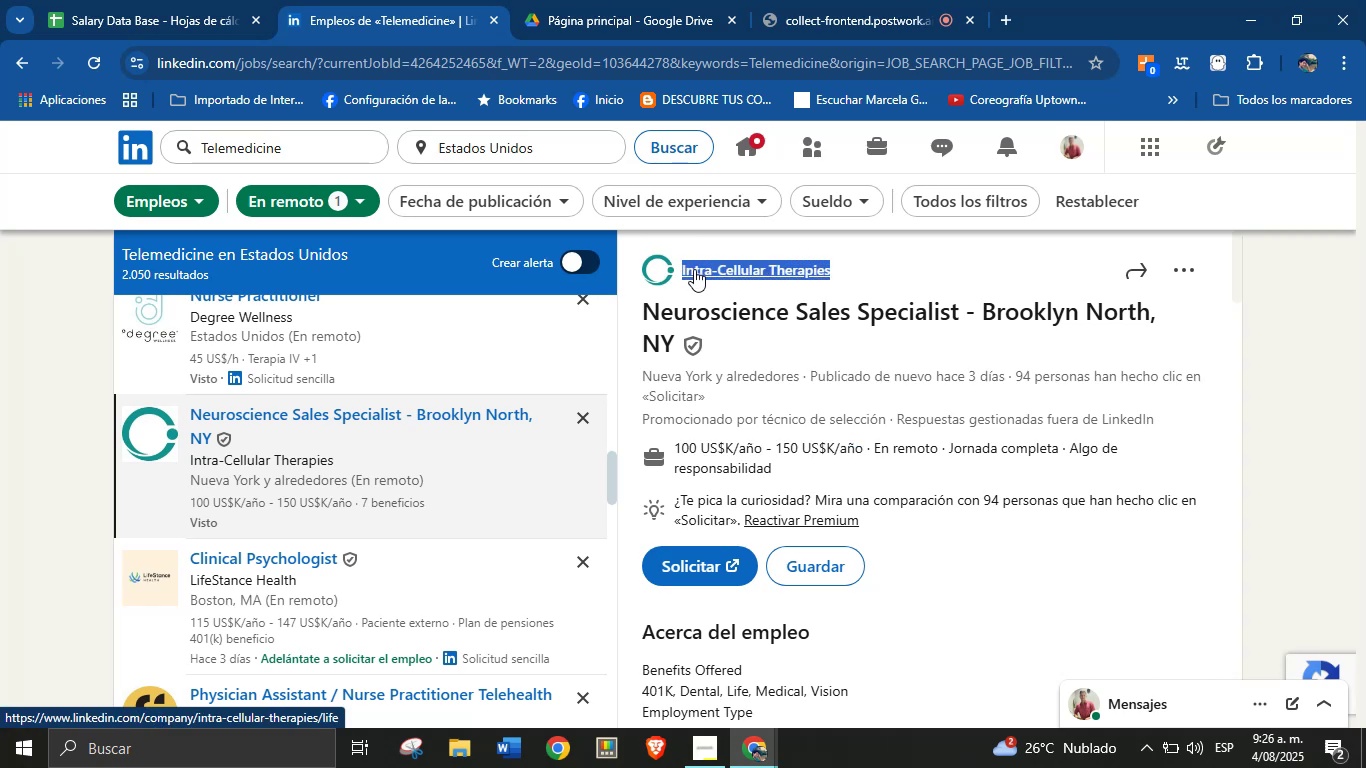 
key(Alt+Control+C)
 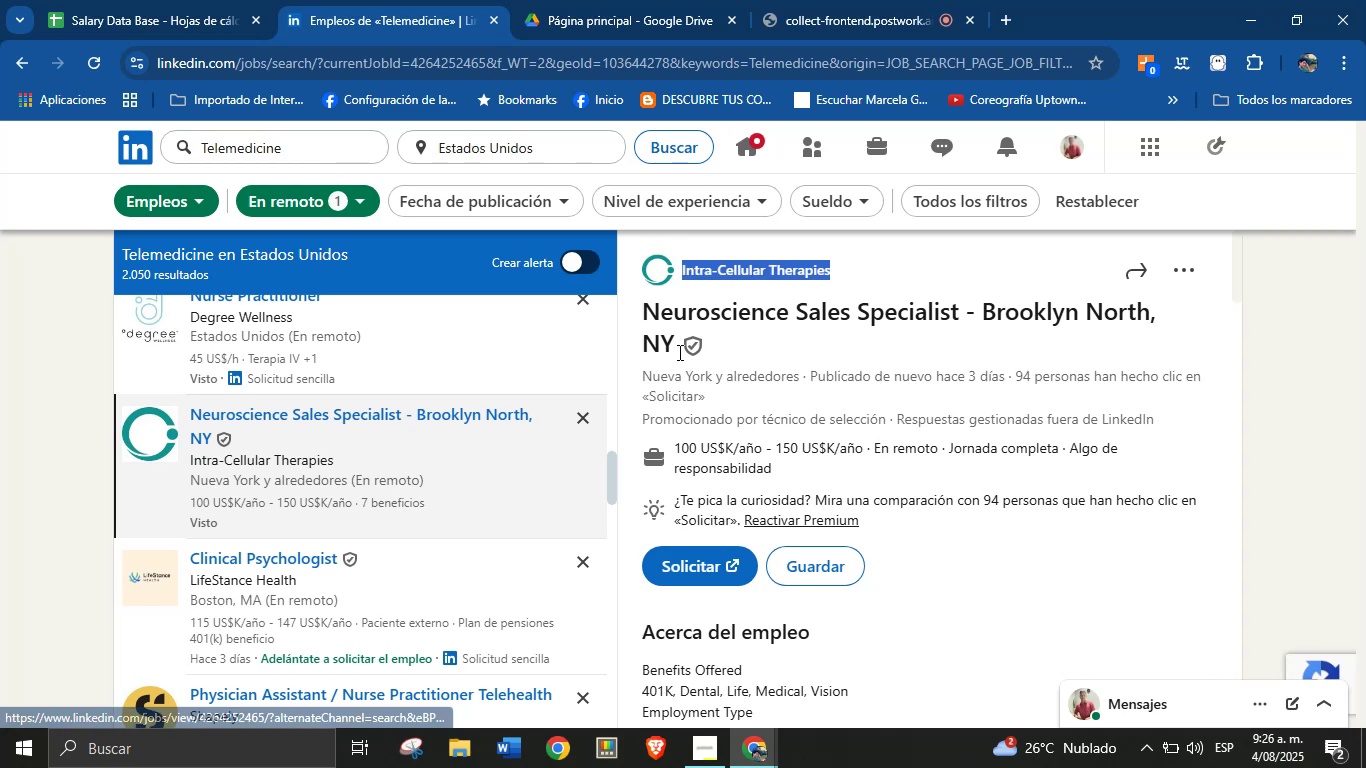 
left_click_drag(start_coordinate=[679, 352], to_coordinate=[641, 317])
 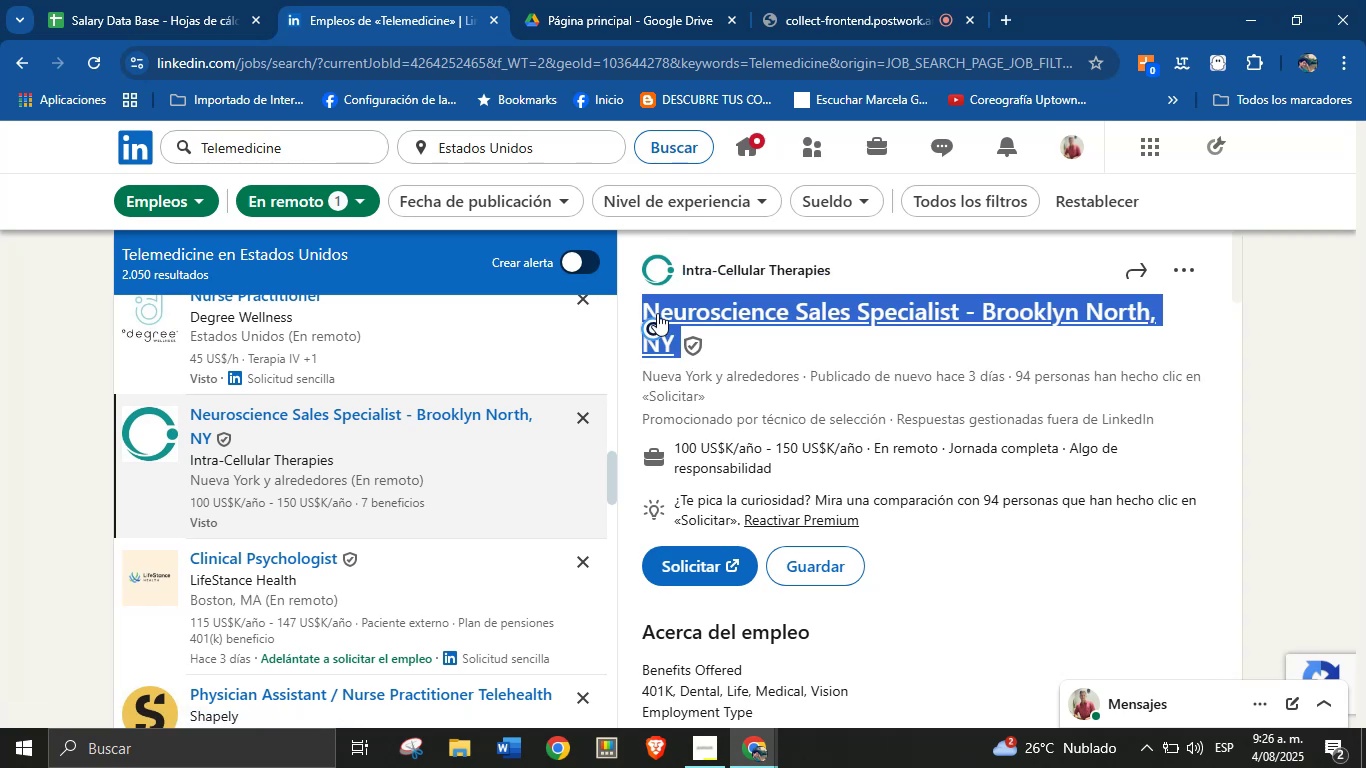 
key(Alt+AltLeft)
 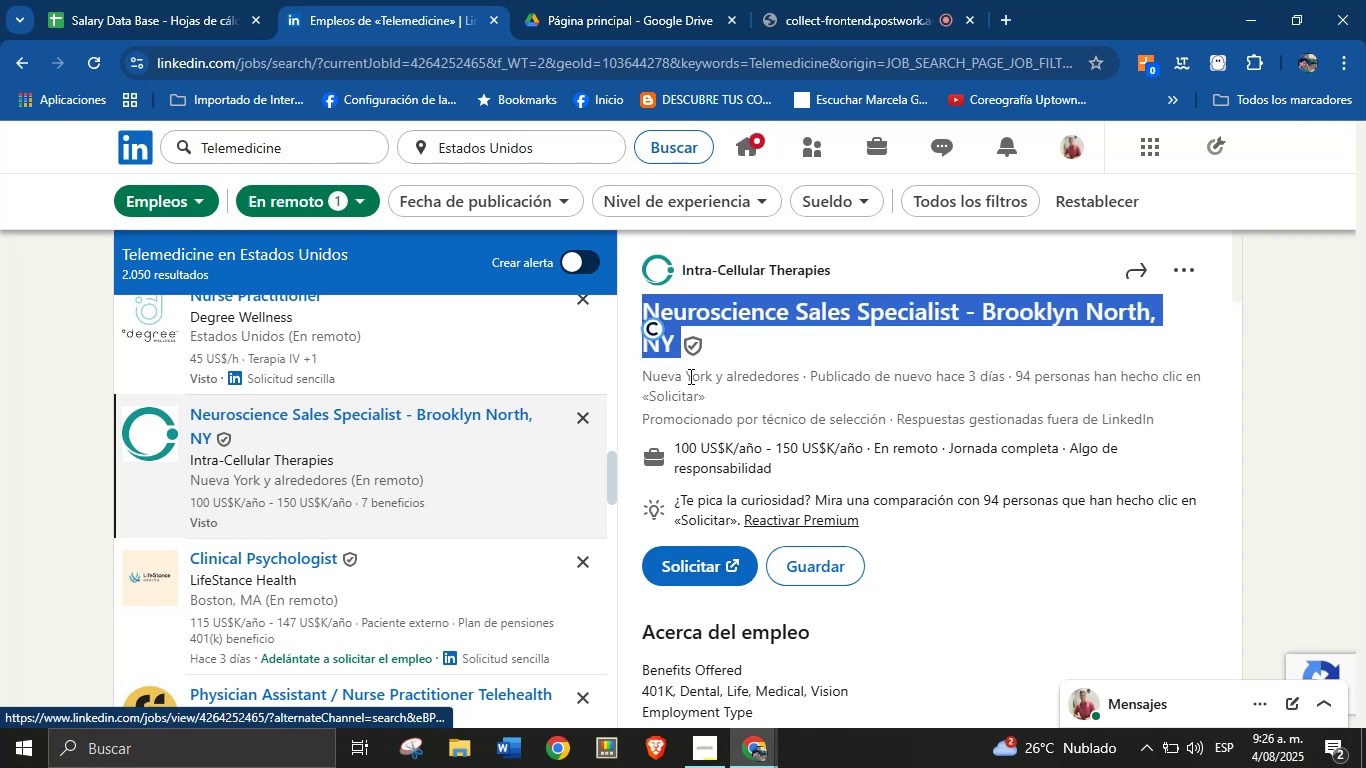 
key(Alt+Control+ControlLeft)
 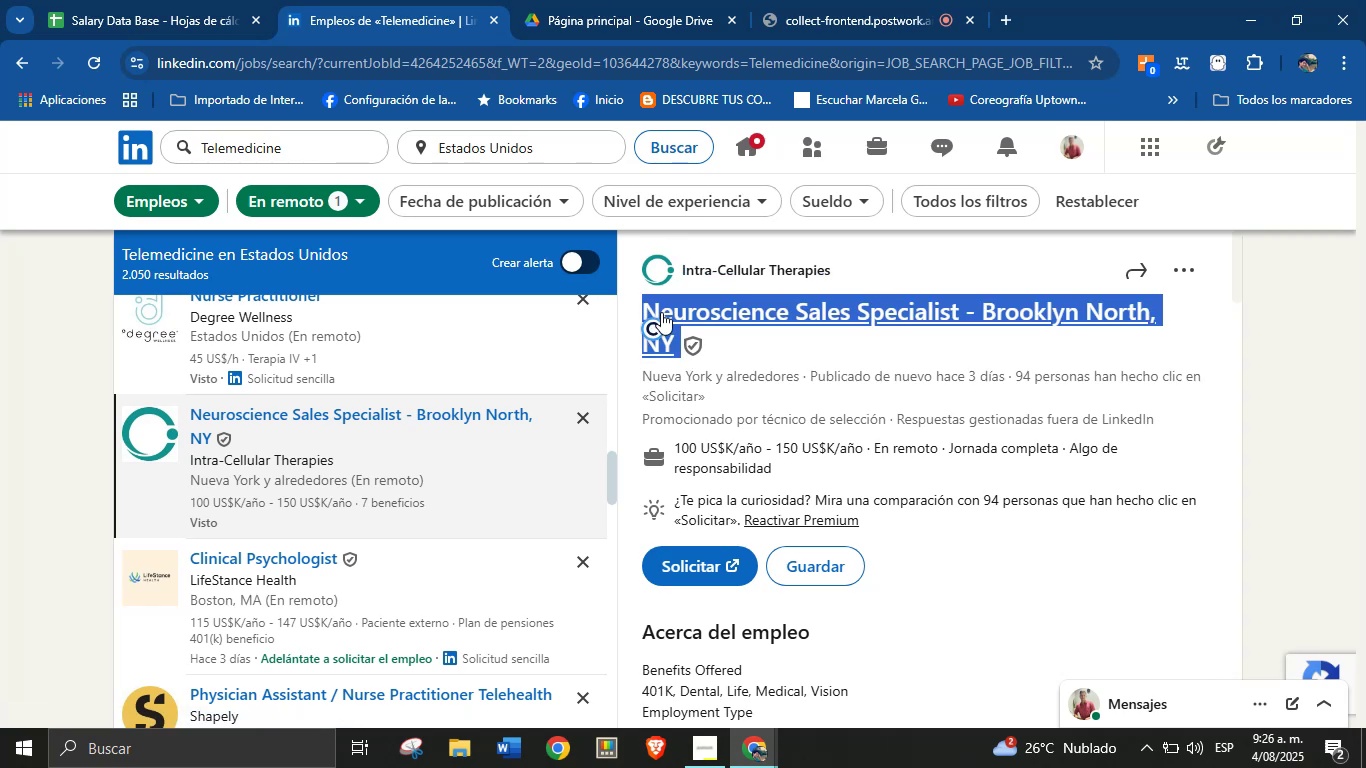 
key(Alt+Control+C)
 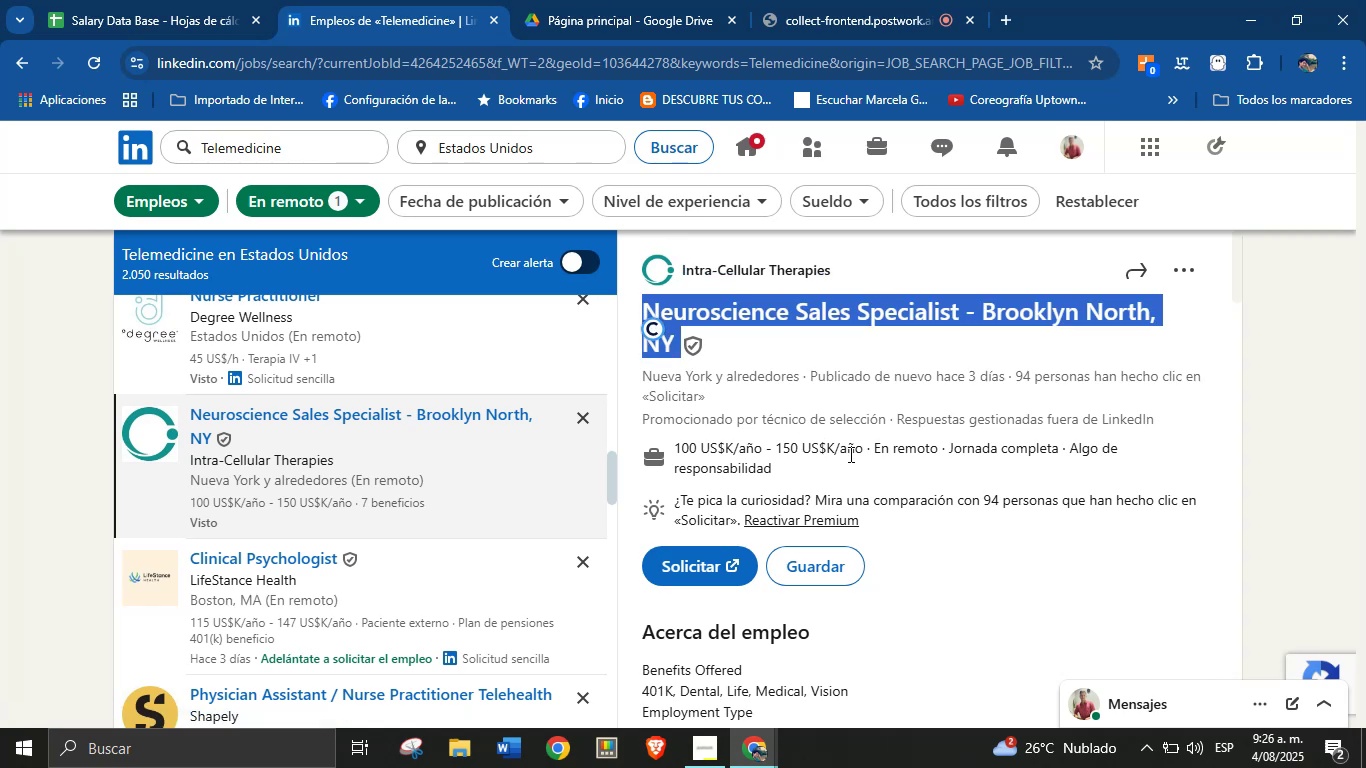 
left_click_drag(start_coordinate=[862, 452], to_coordinate=[677, 448])
 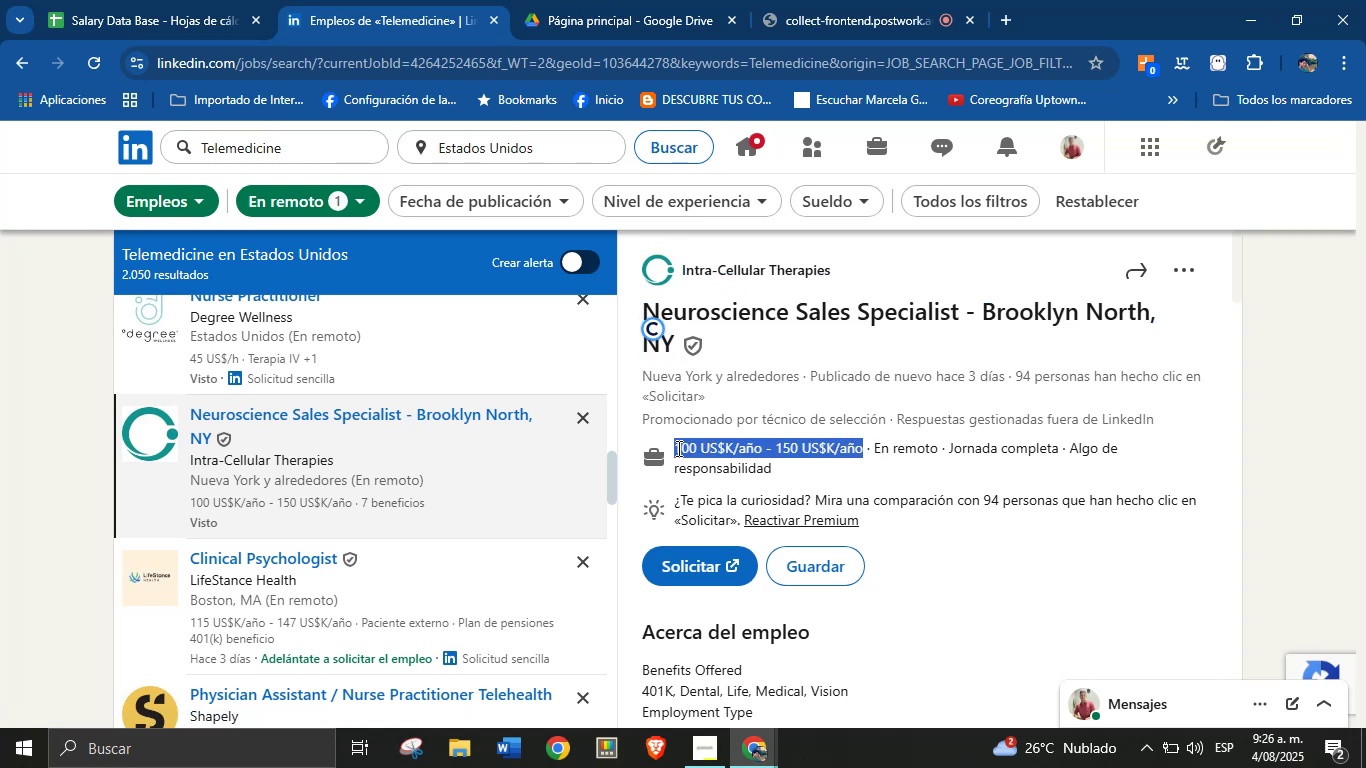 
key(Alt+AltLeft)
 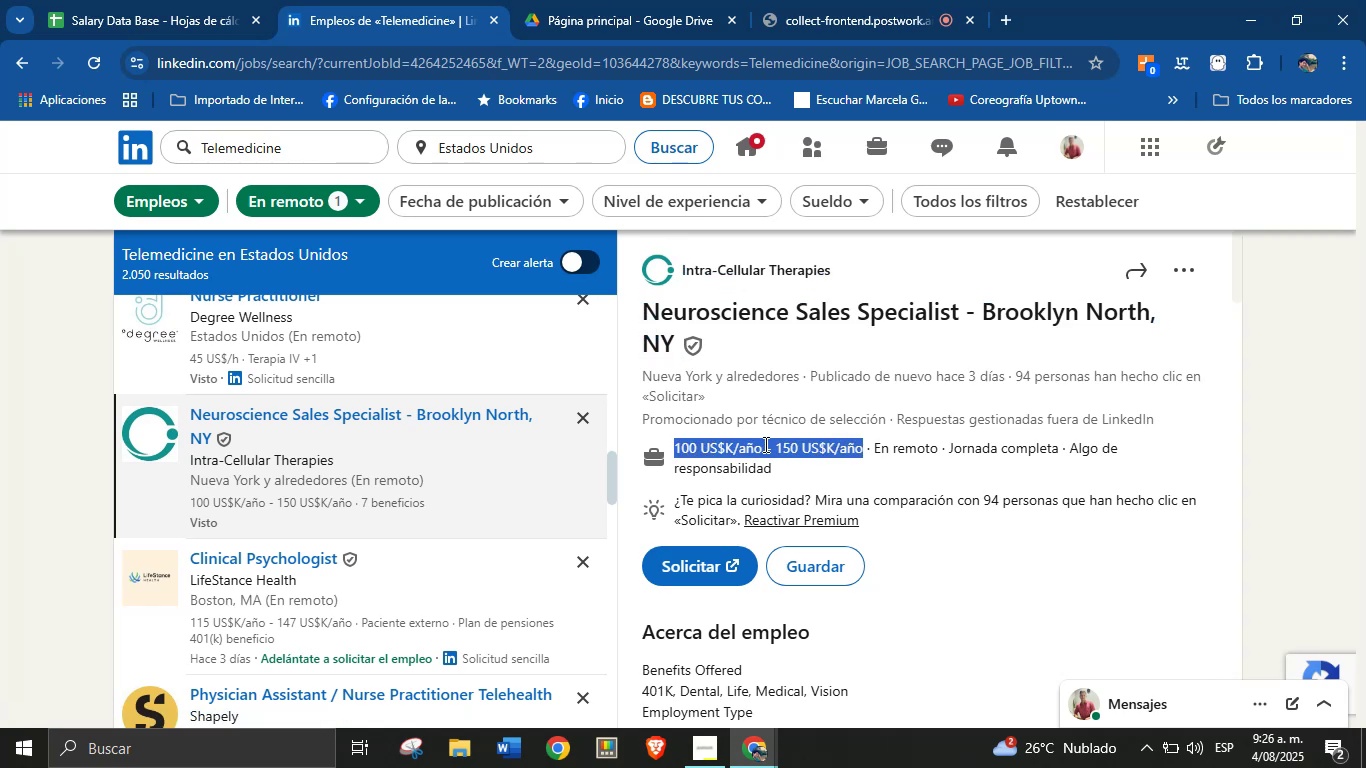 
key(Alt+Control+ControlLeft)
 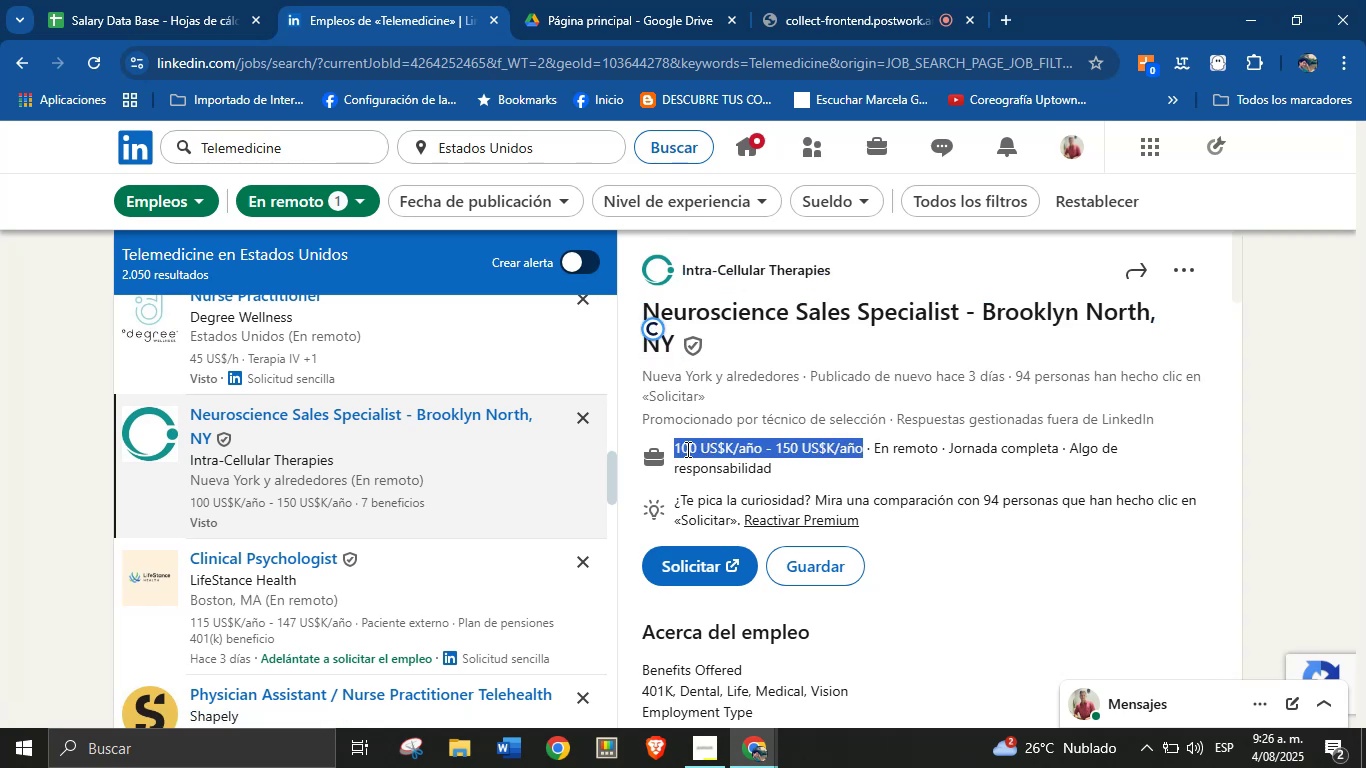 
key(Alt+Control+C)
 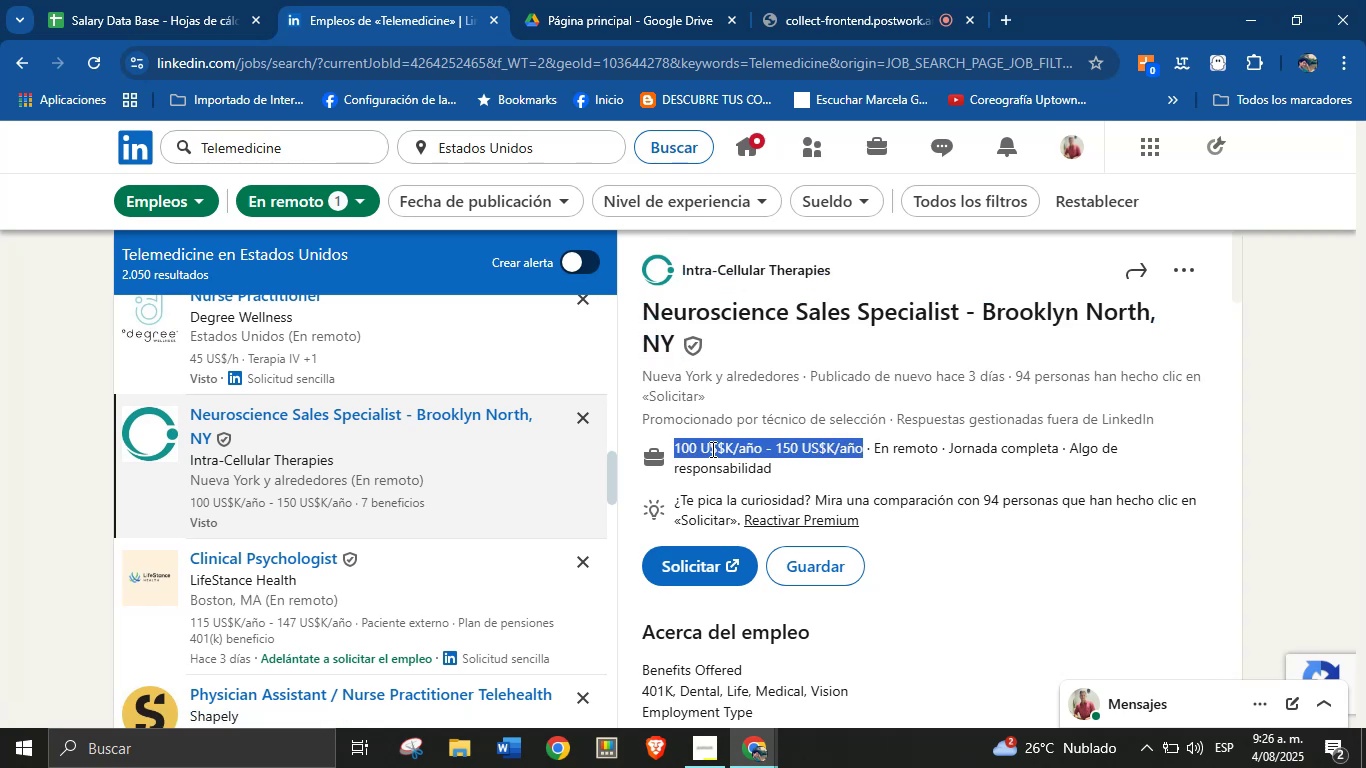 
scroll: coordinate [772, 522], scroll_direction: down, amount: 30.0
 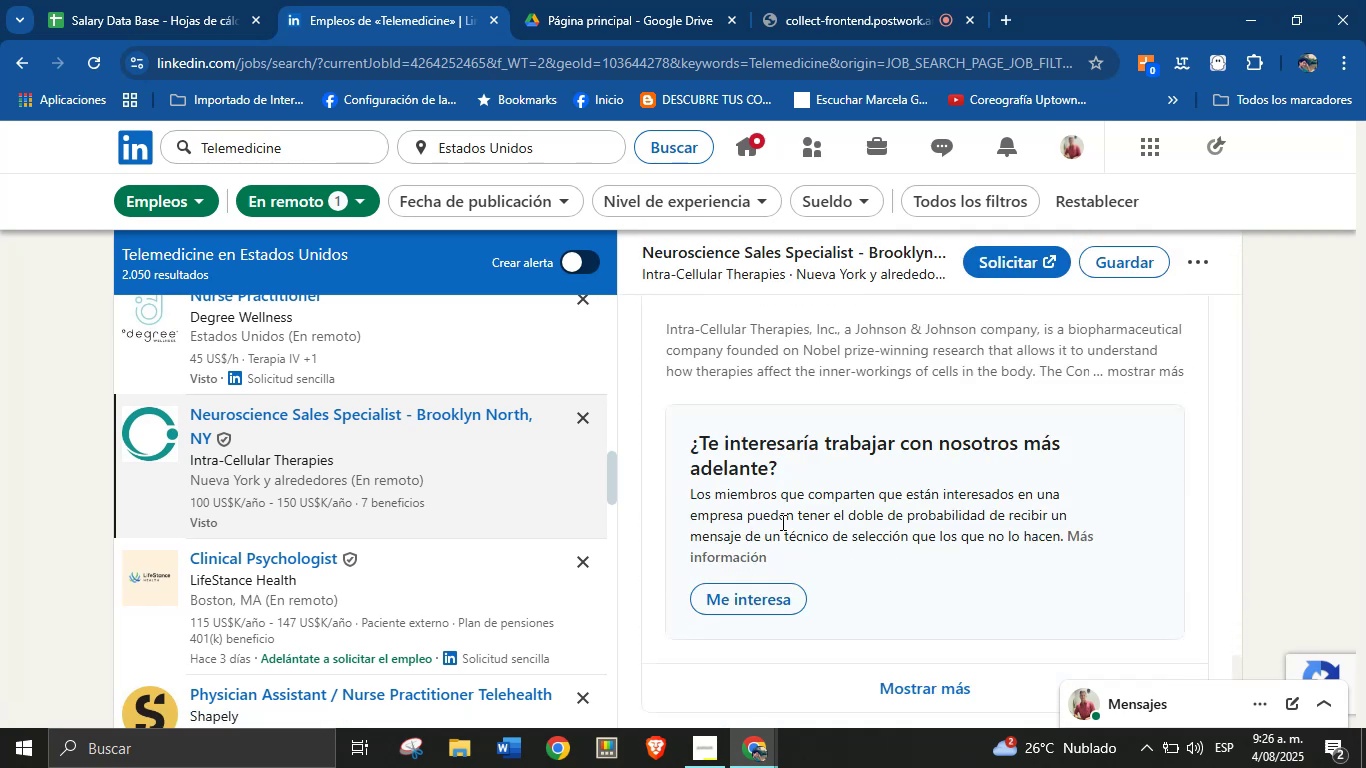 
scroll: coordinate [781, 521], scroll_direction: up, amount: 2.0
 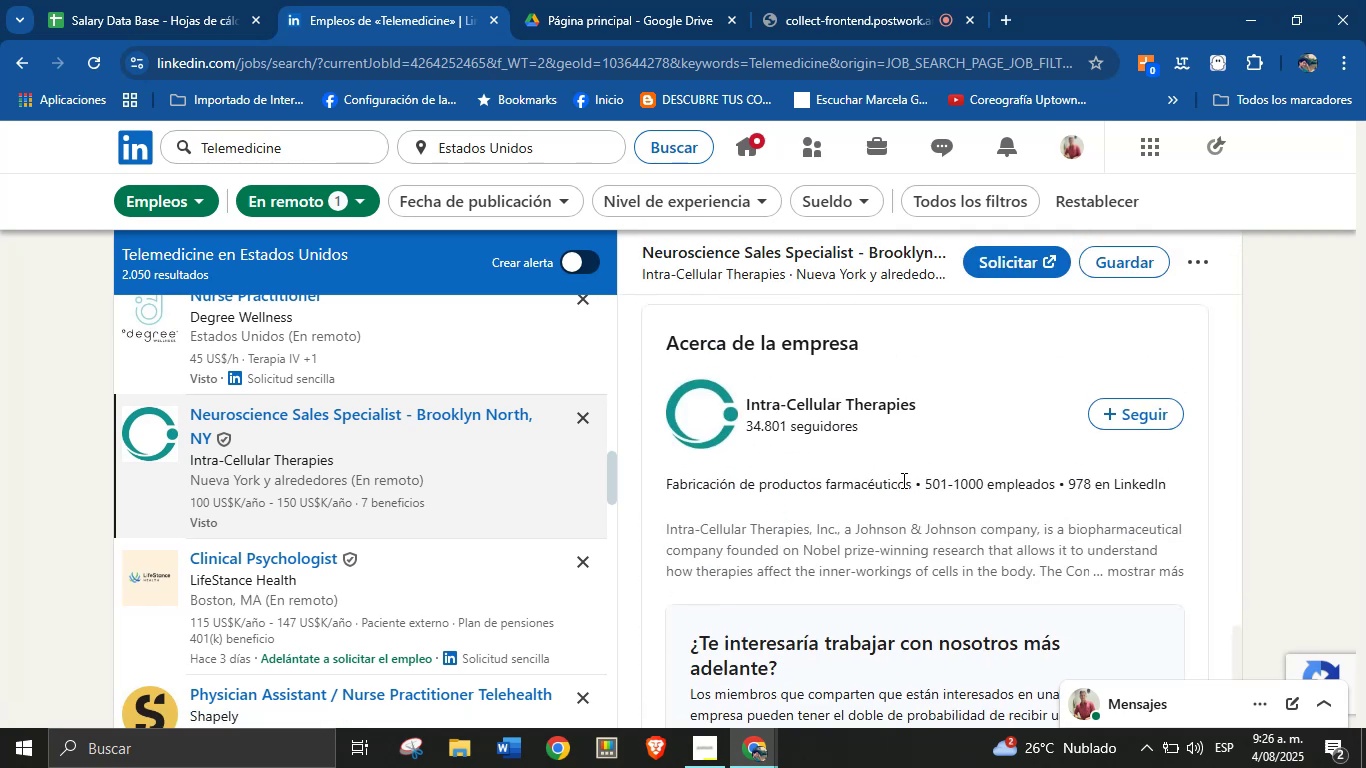 
left_click_drag(start_coordinate=[909, 484], to_coordinate=[661, 479])
 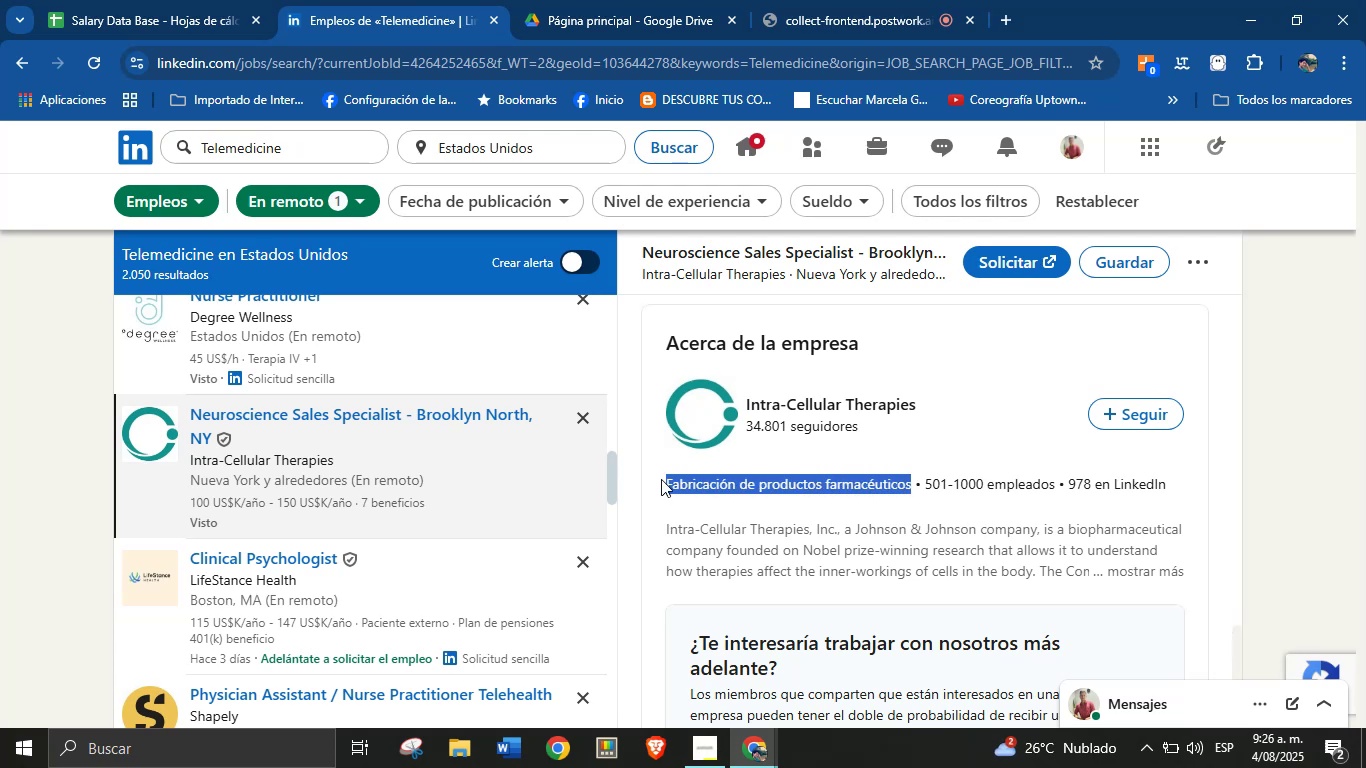 
key(Alt+AltLeft)
 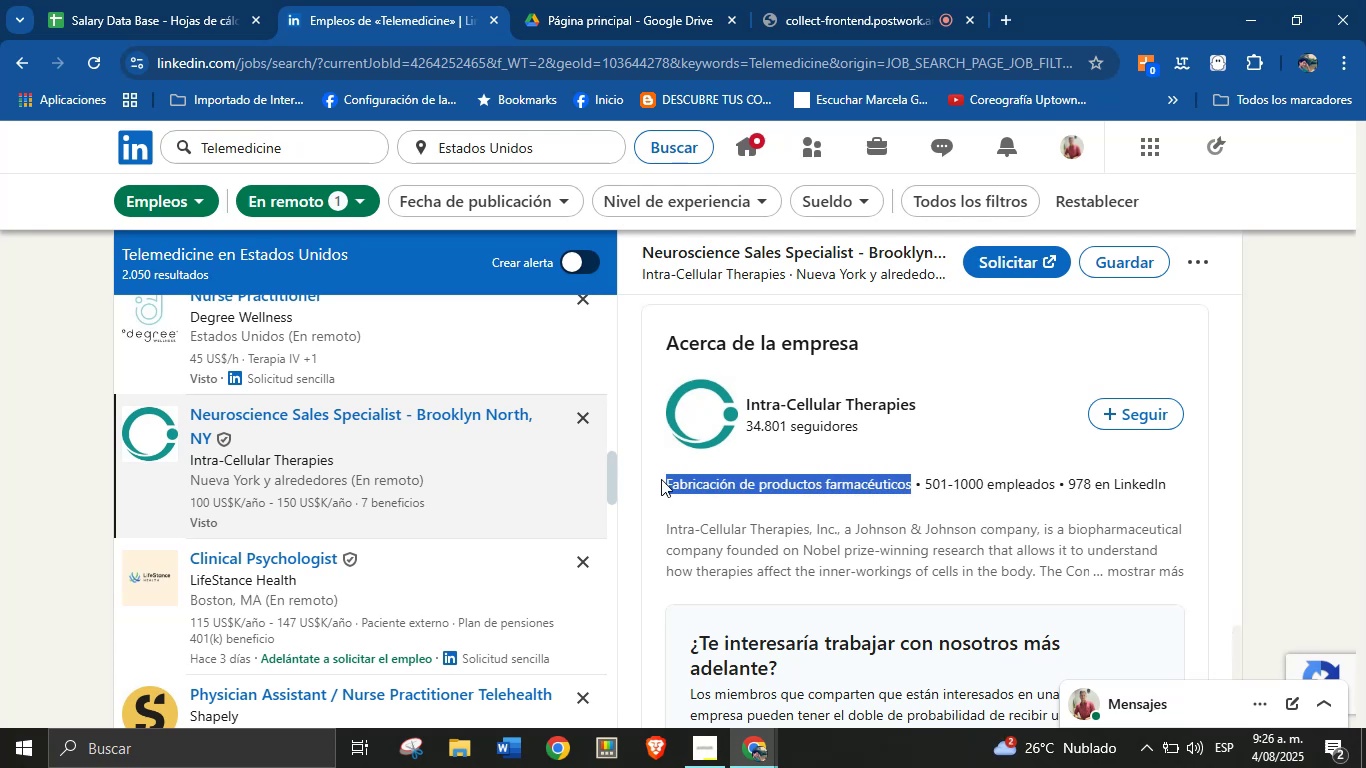 
key(Alt+Control+ControlLeft)
 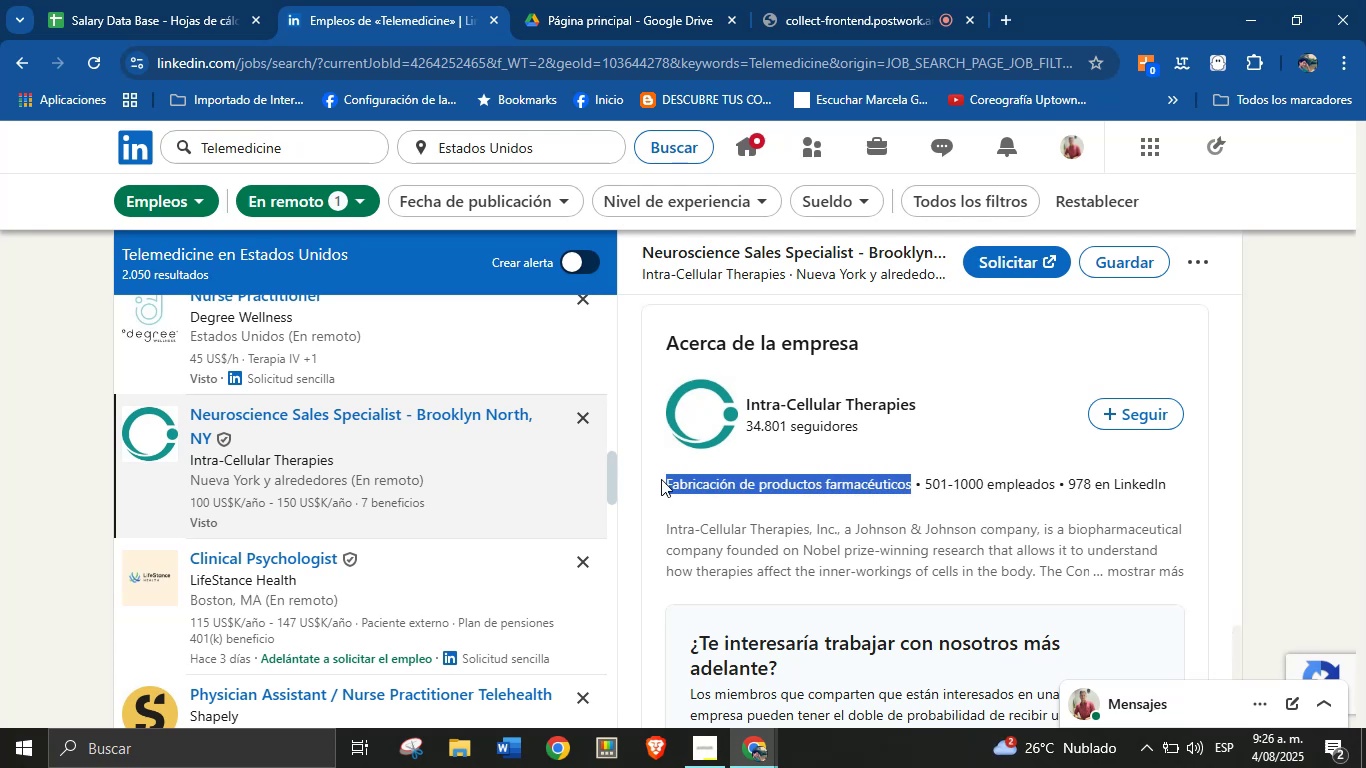 
key(Alt+Control+C)
 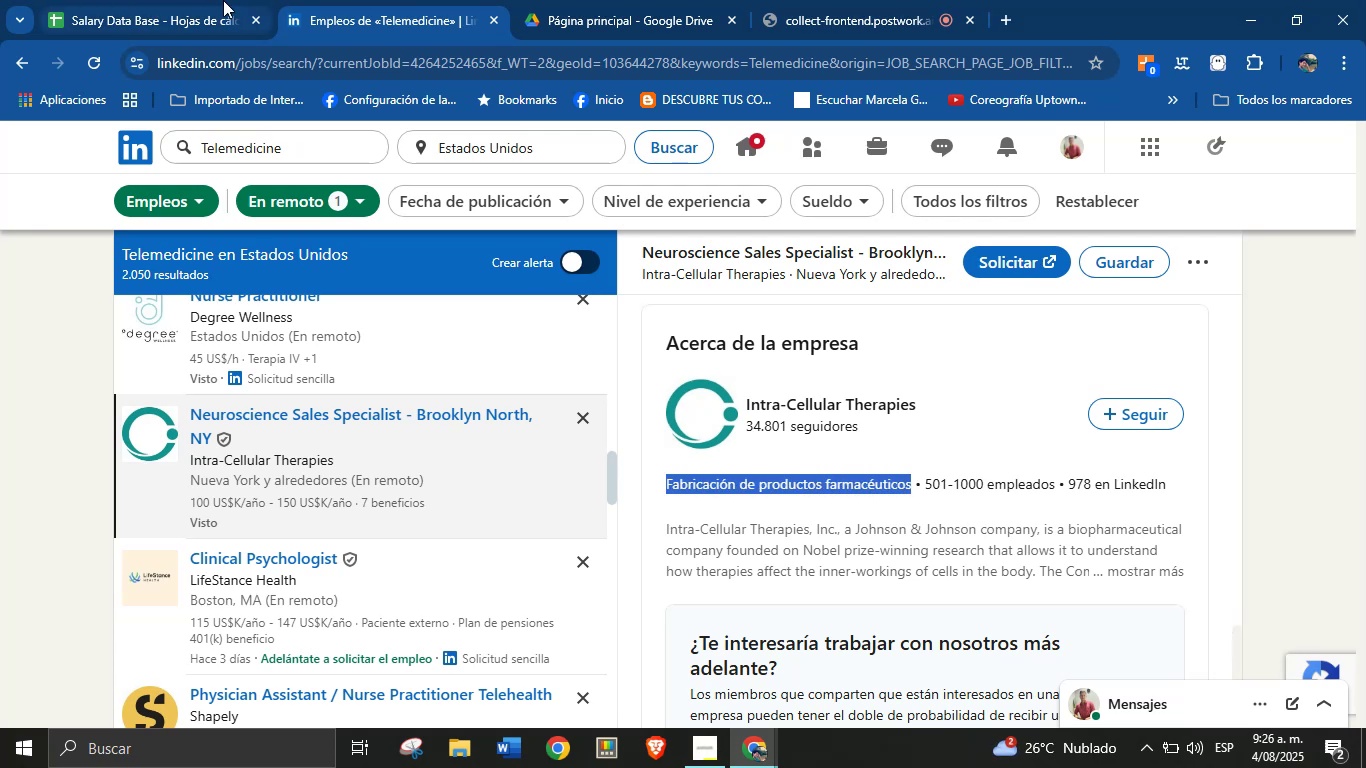 
left_click([130, 0])
 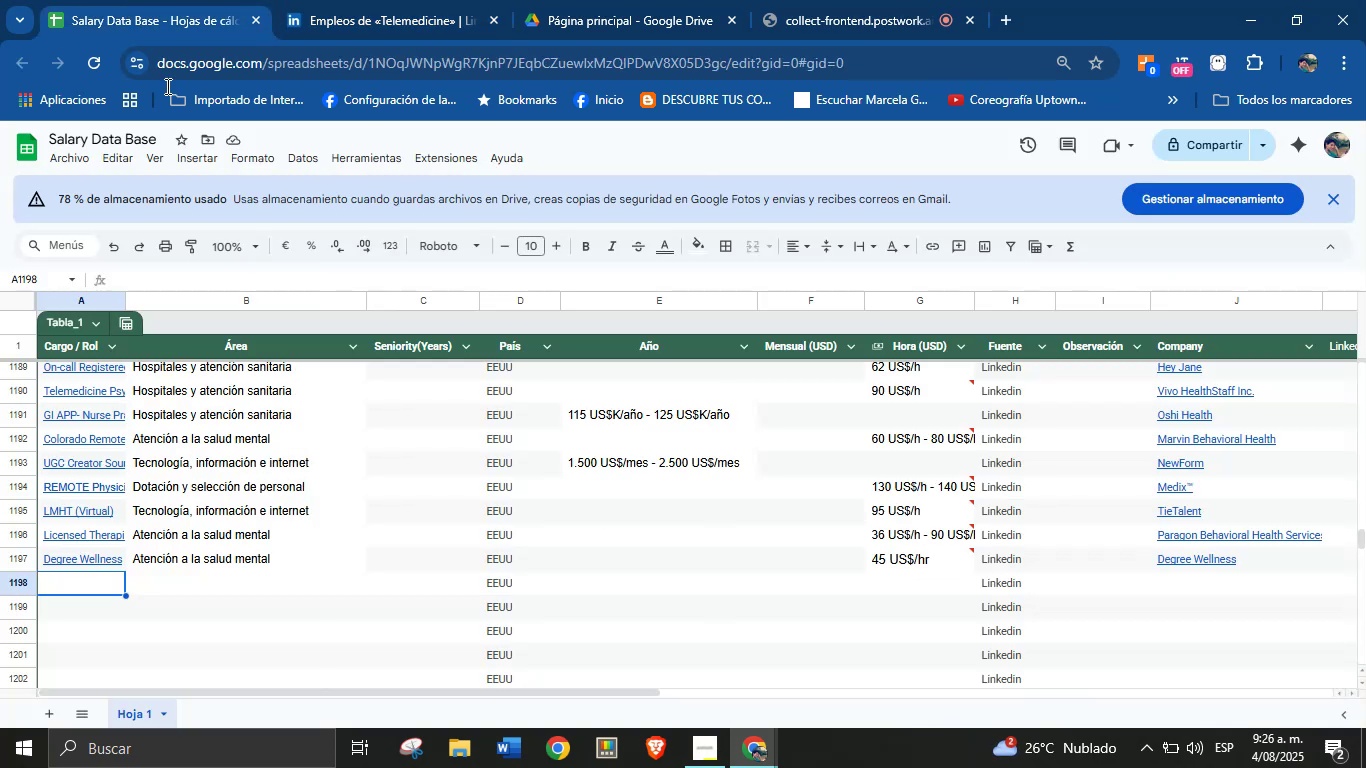 
key(Meta+MetaLeft)
 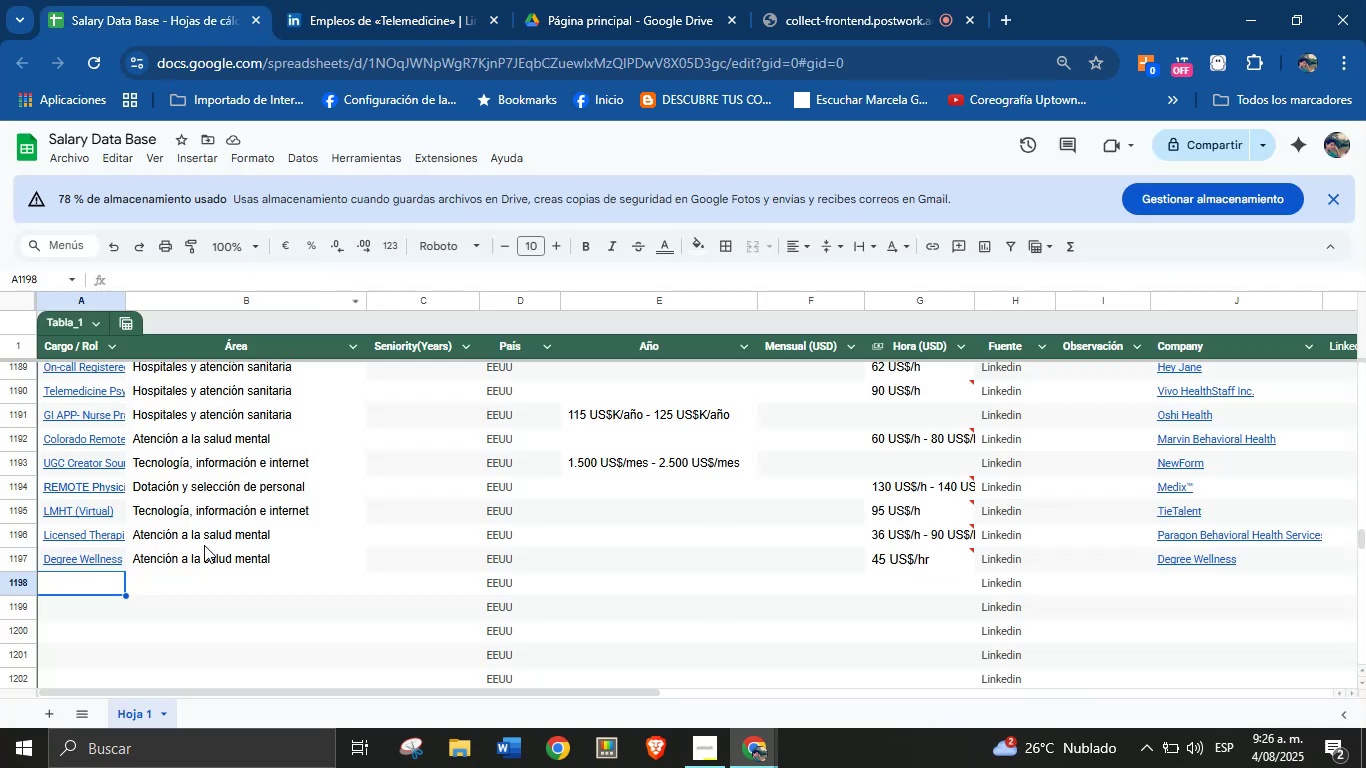 
key(Meta+MetaLeft)
 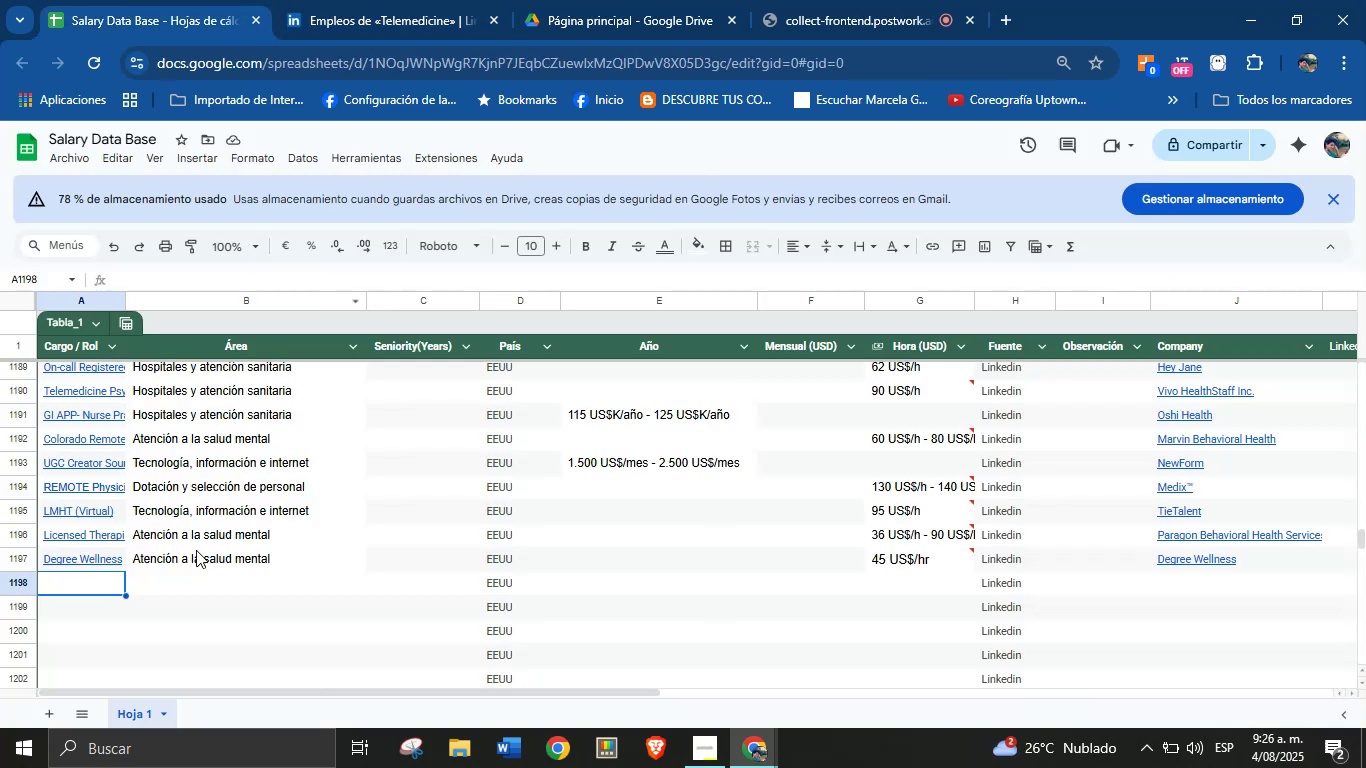 
key(Meta+V)
 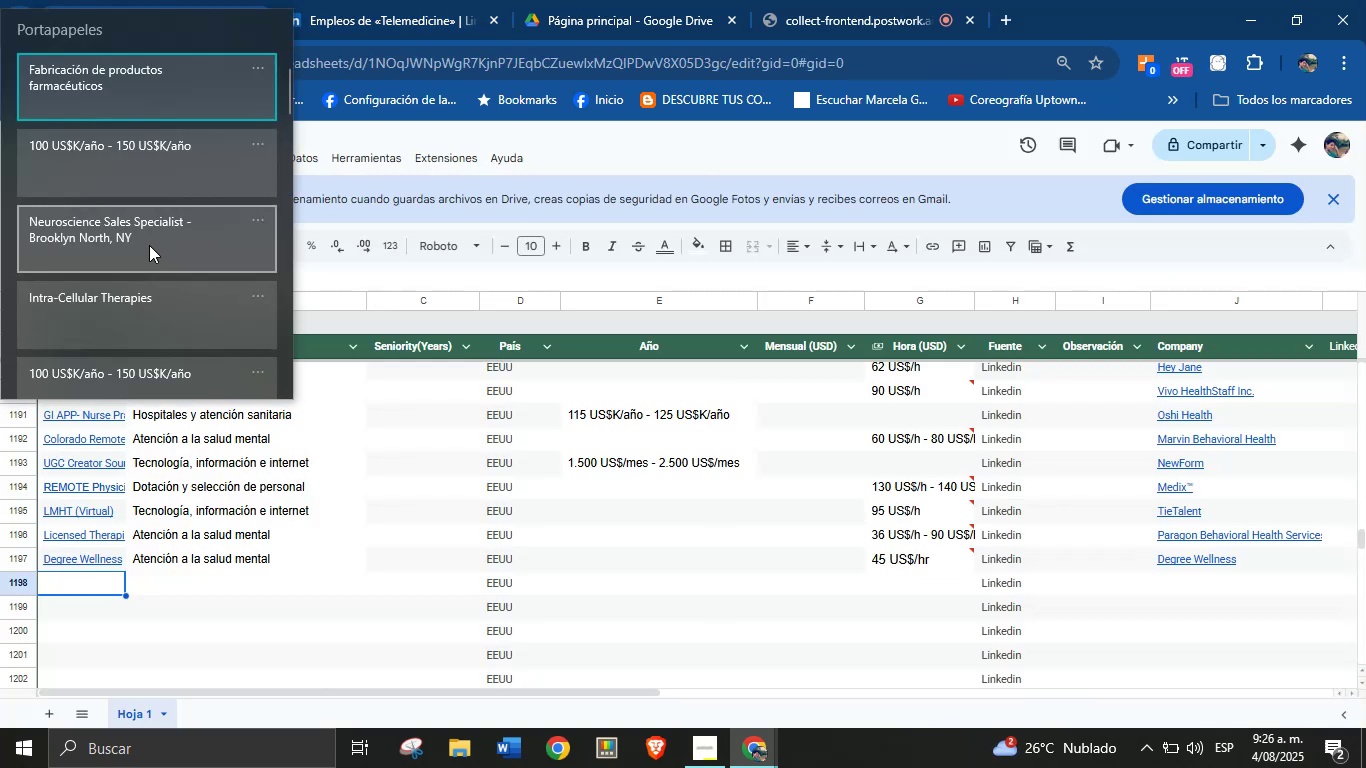 
left_click([149, 245])
 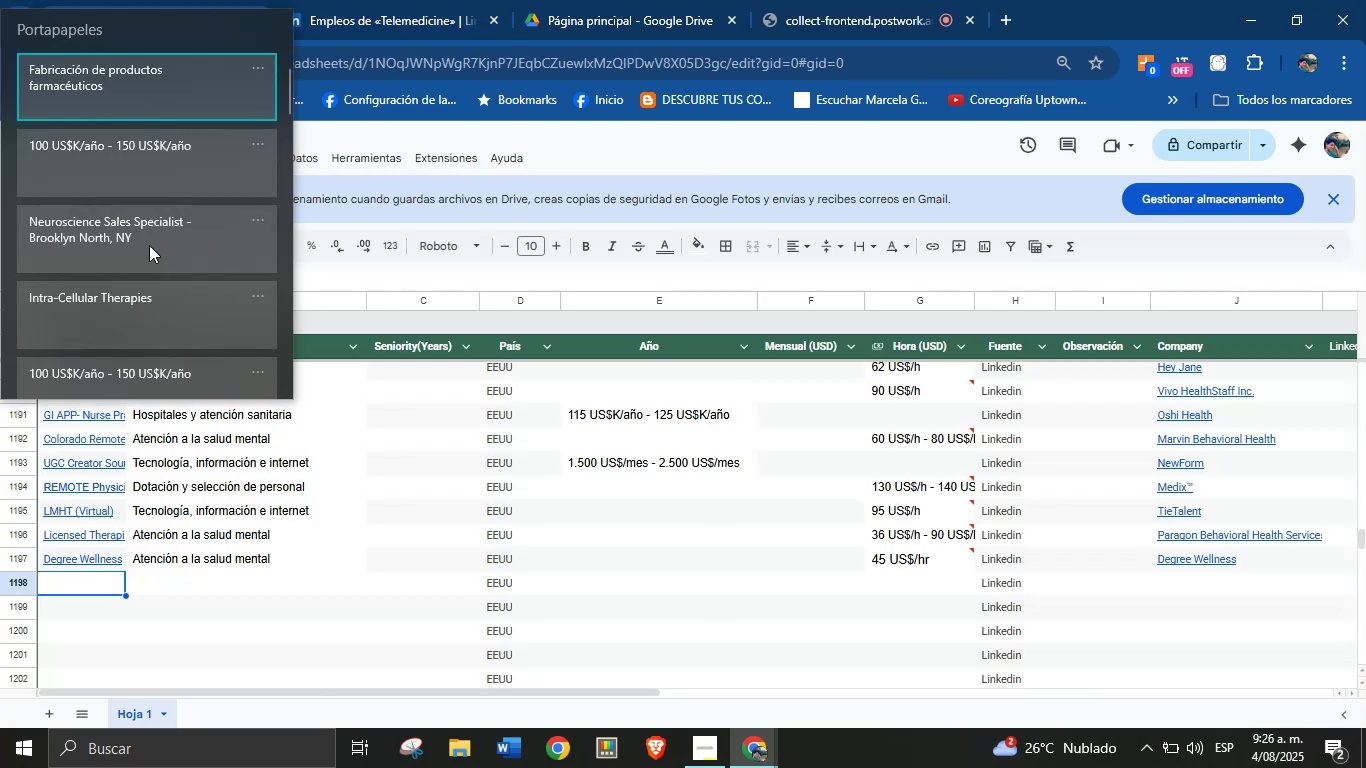 
key(Control+ControlLeft)
 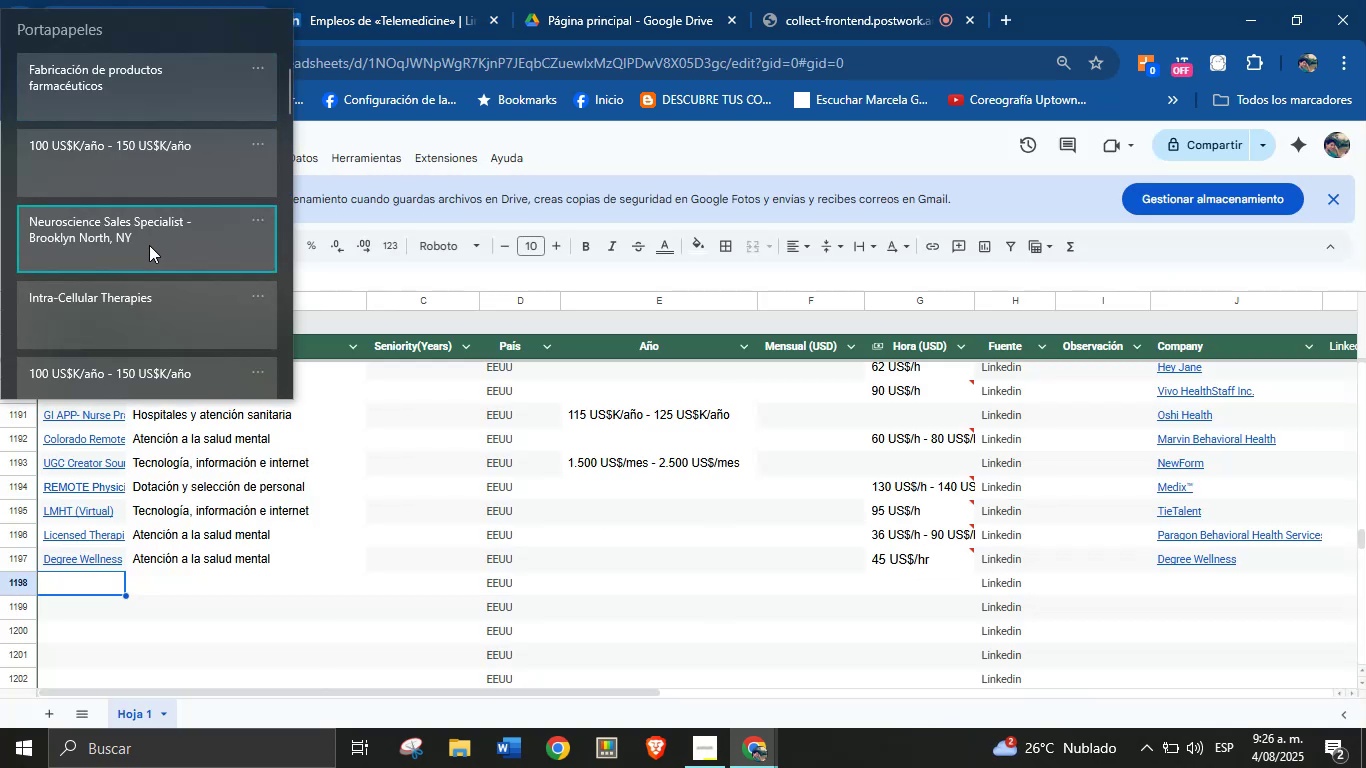 
key(Control+V)
 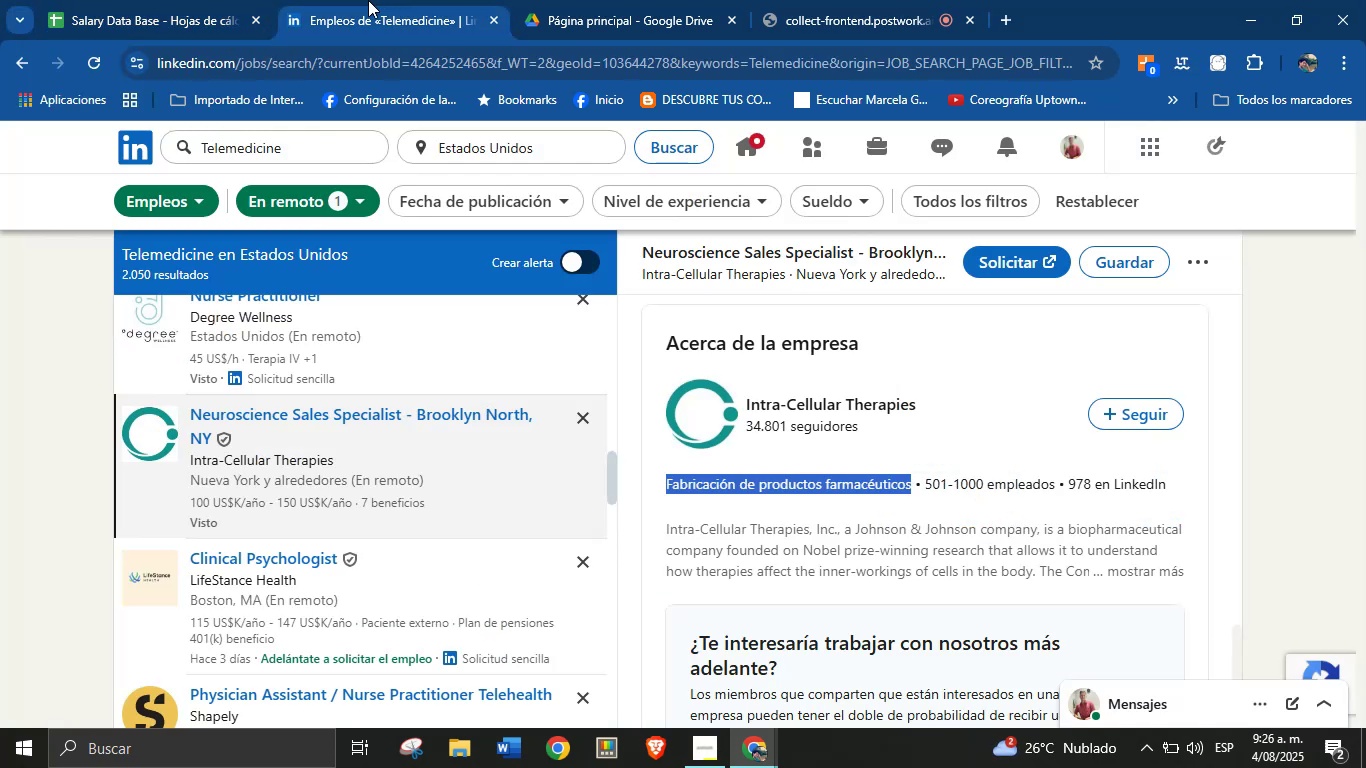 
left_click([155, 0])
 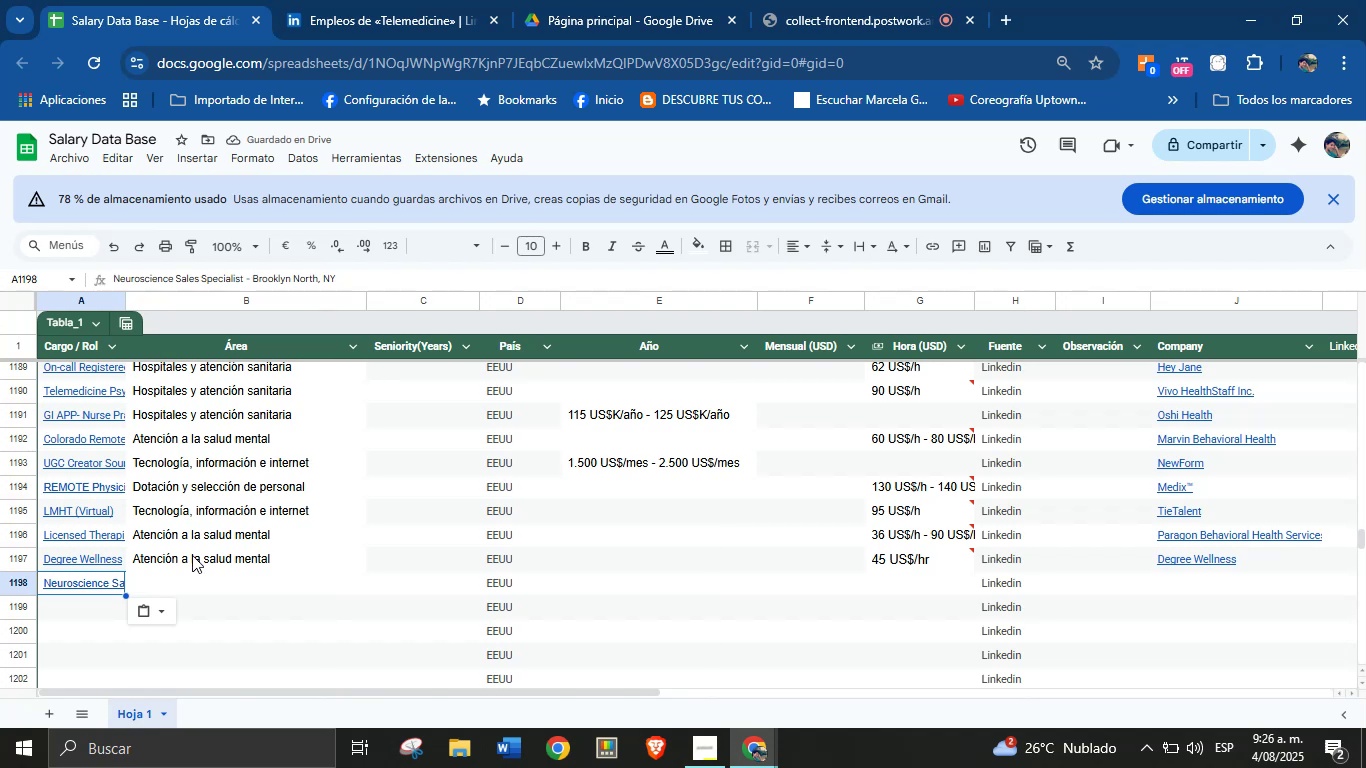 
left_click([193, 581])
 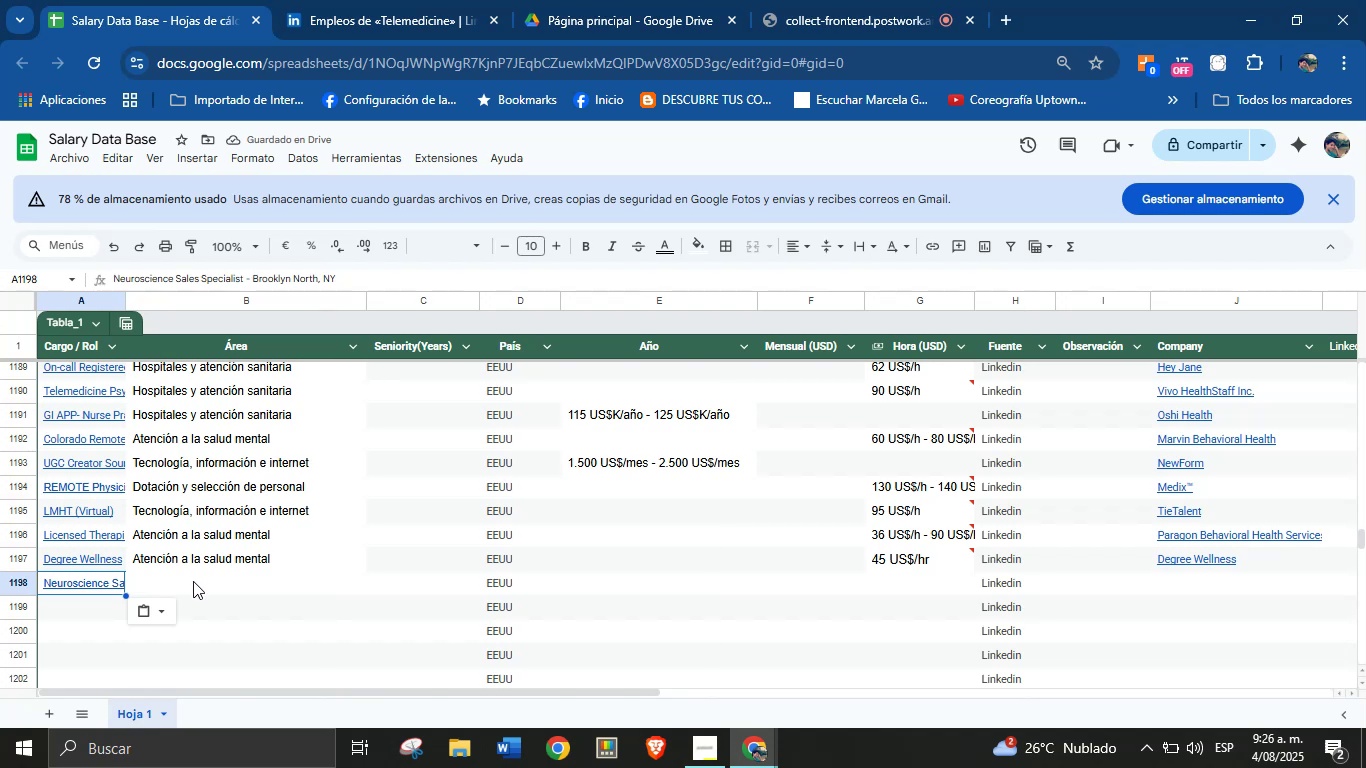 
key(Meta+MetaLeft)
 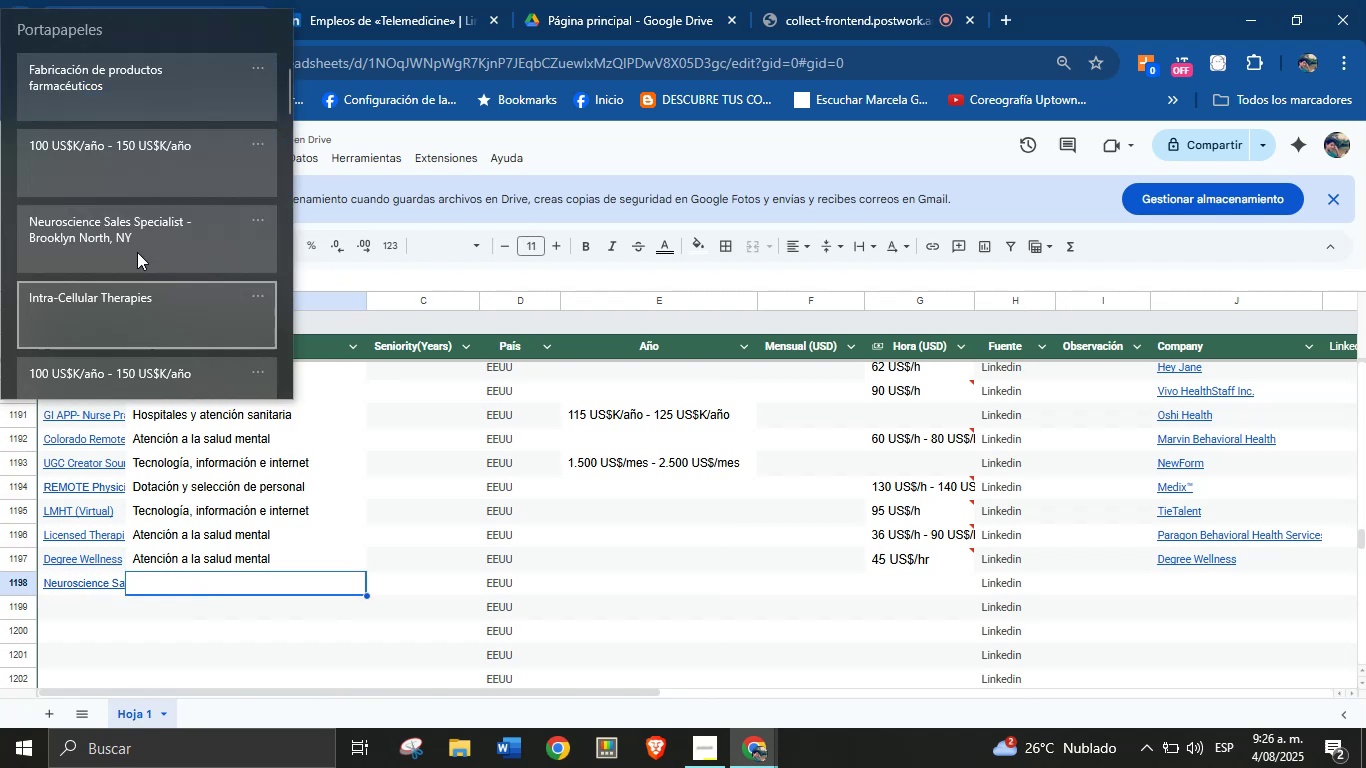 
key(Meta+MetaLeft)
 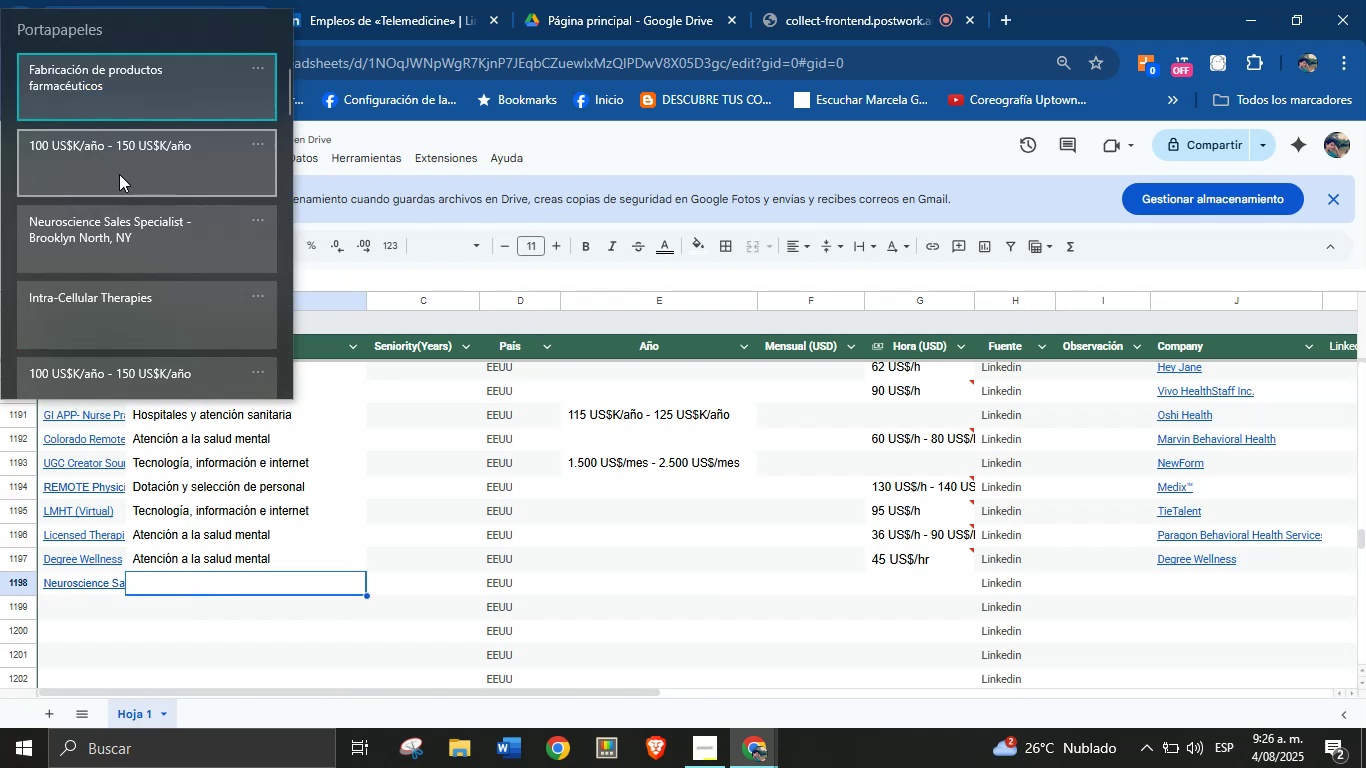 
key(Meta+V)
 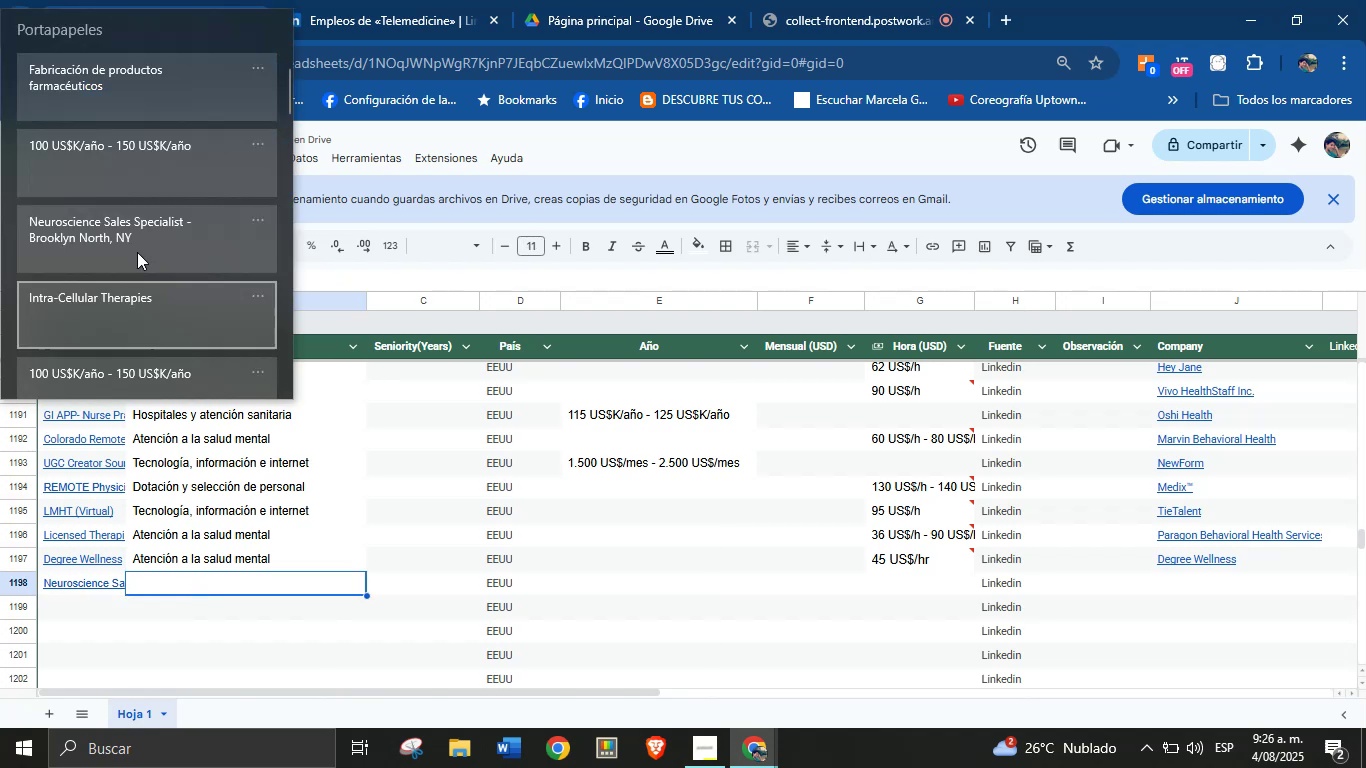 
left_click([116, 85])
 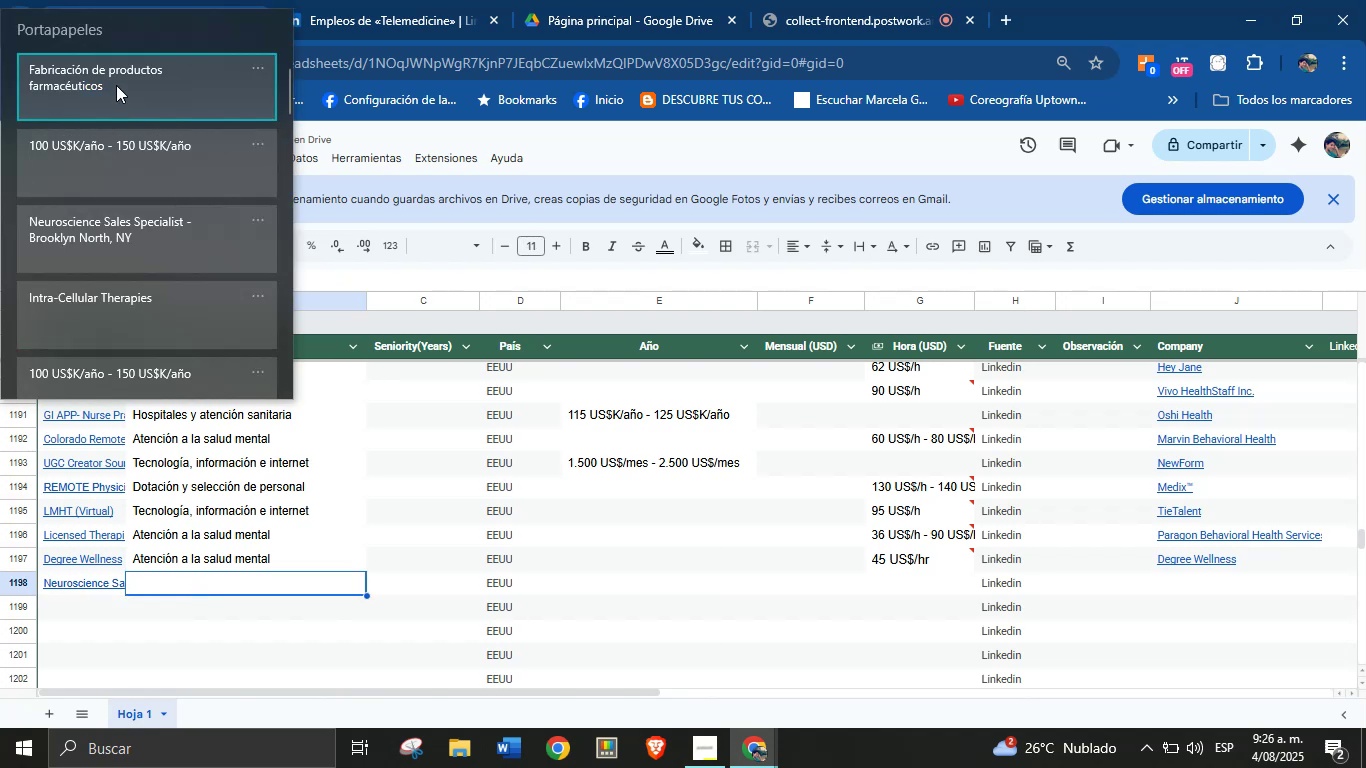 
key(Control+ControlLeft)
 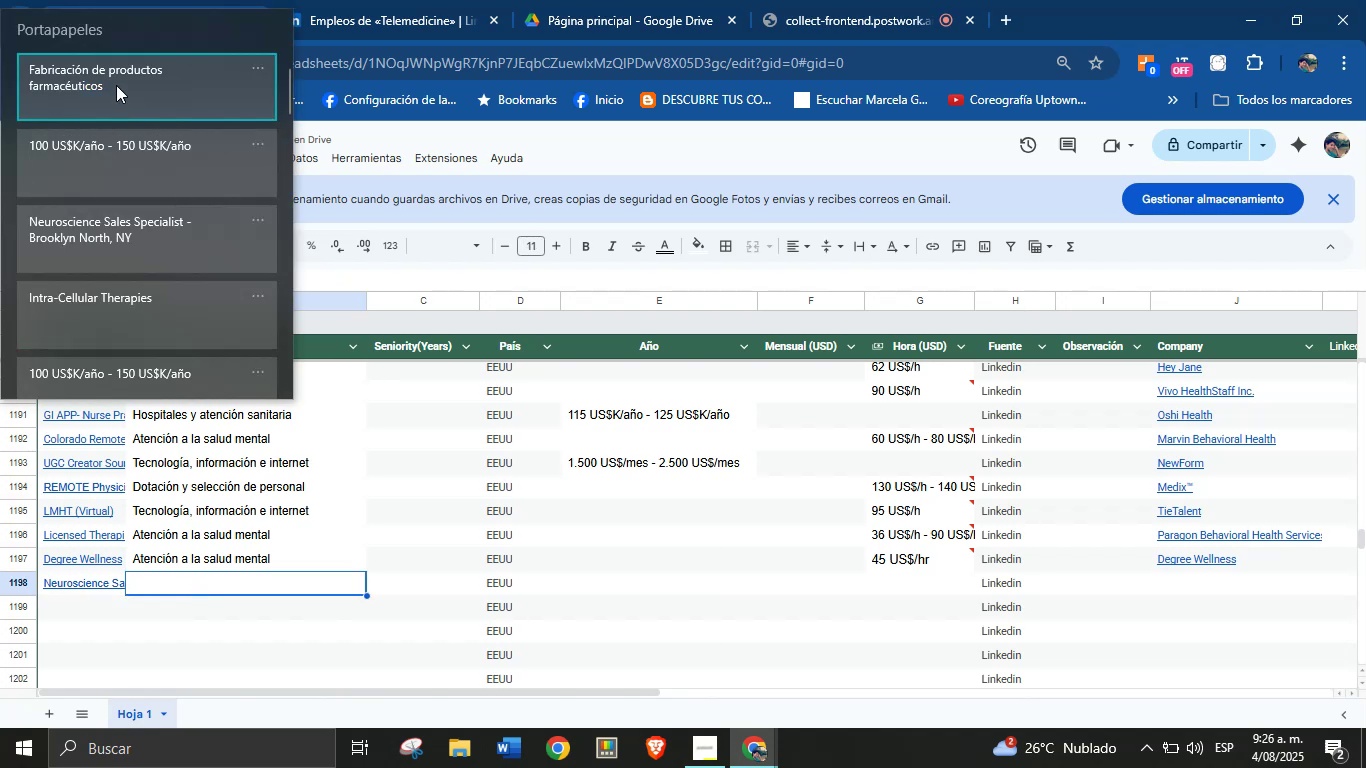 
key(Control+V)
 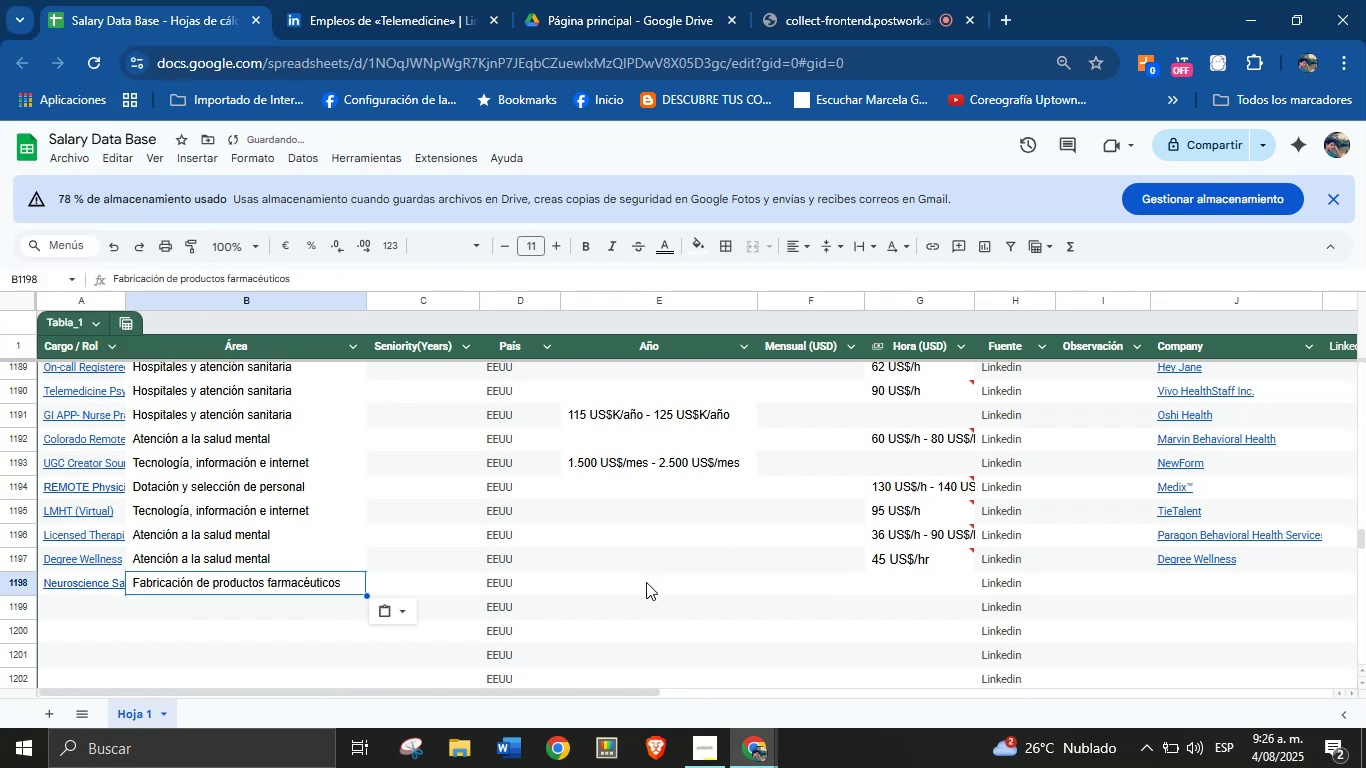 
left_click([640, 590])
 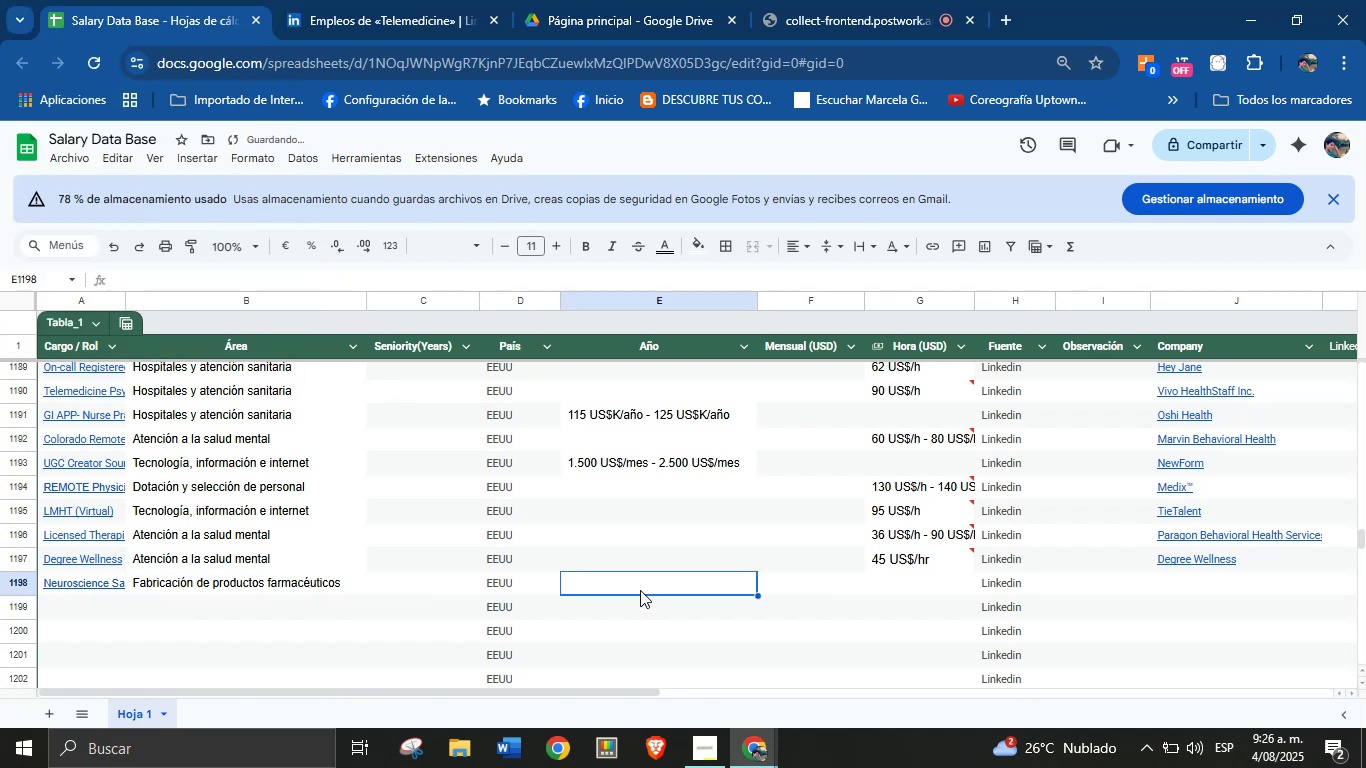 
key(Meta+MetaLeft)
 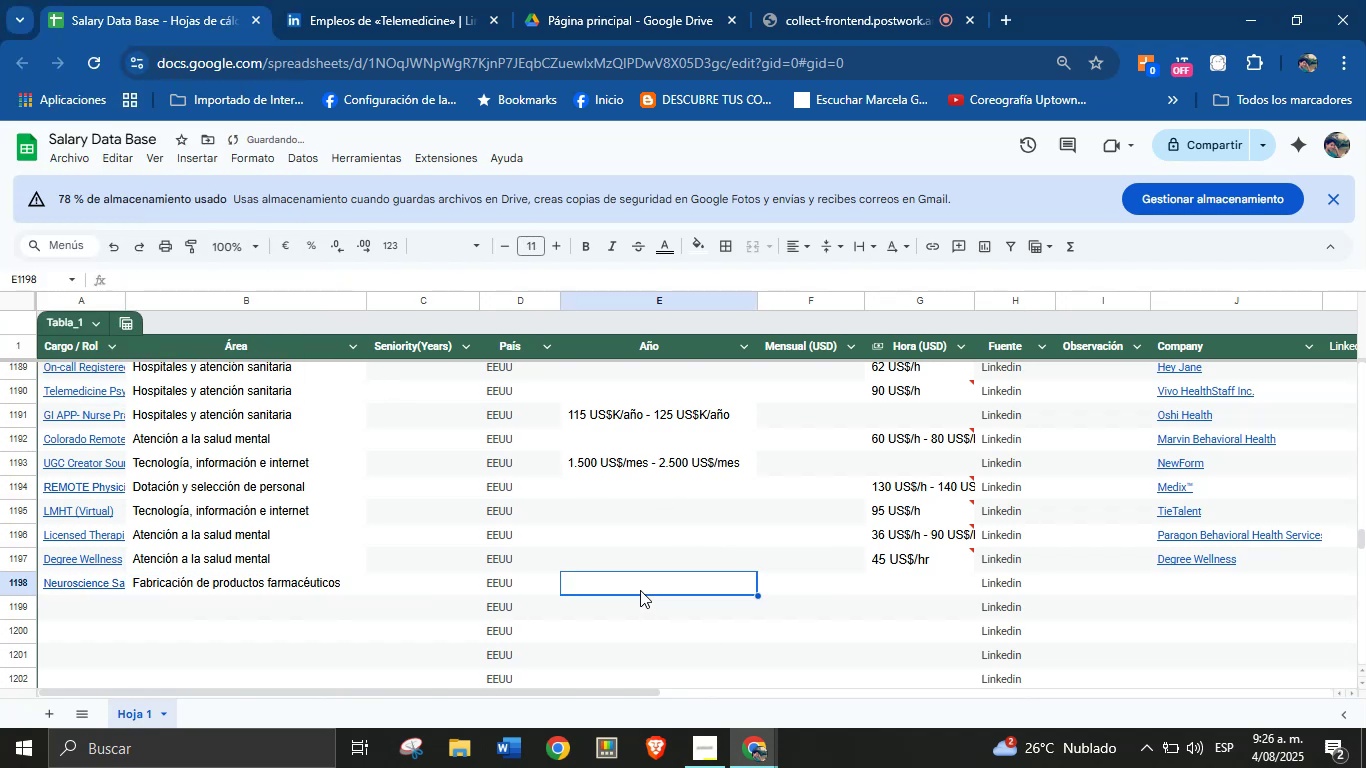 
key(Meta+MetaLeft)
 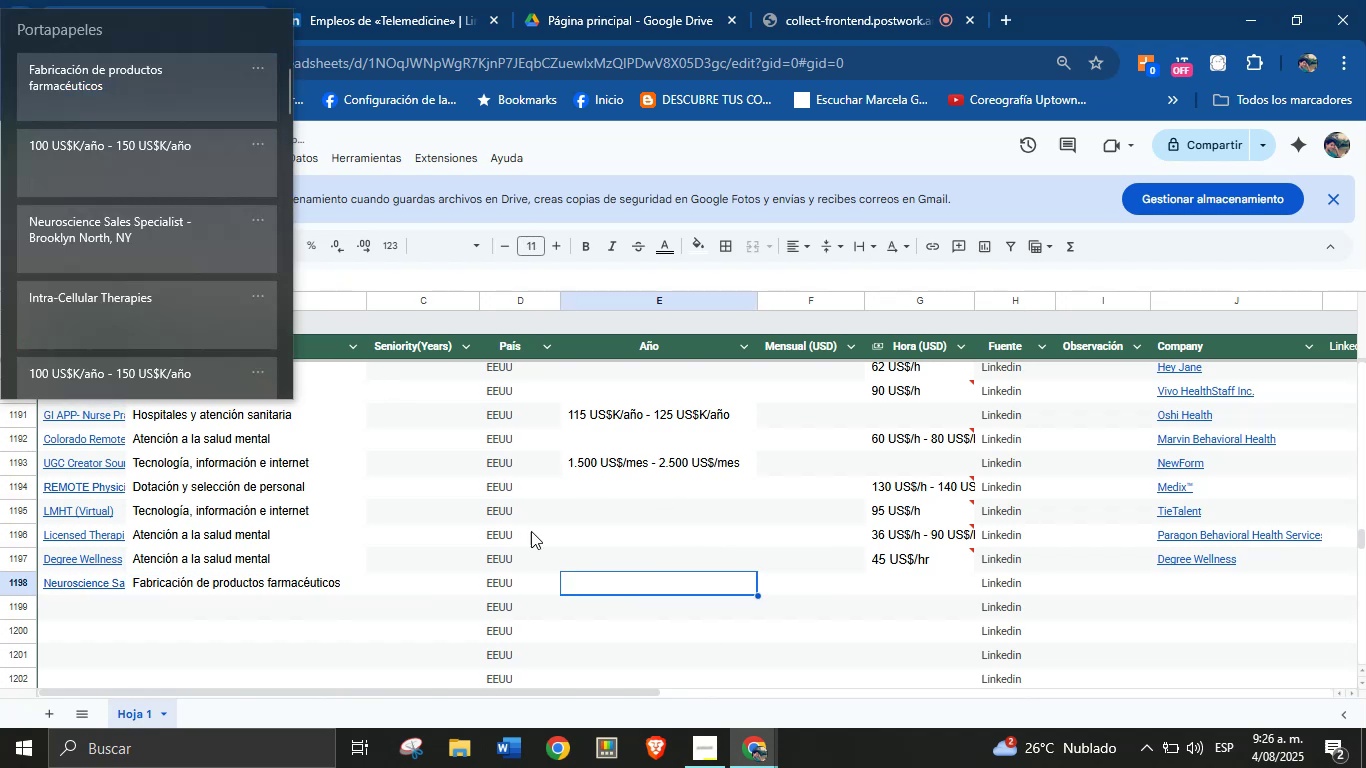 
key(Meta+V)
 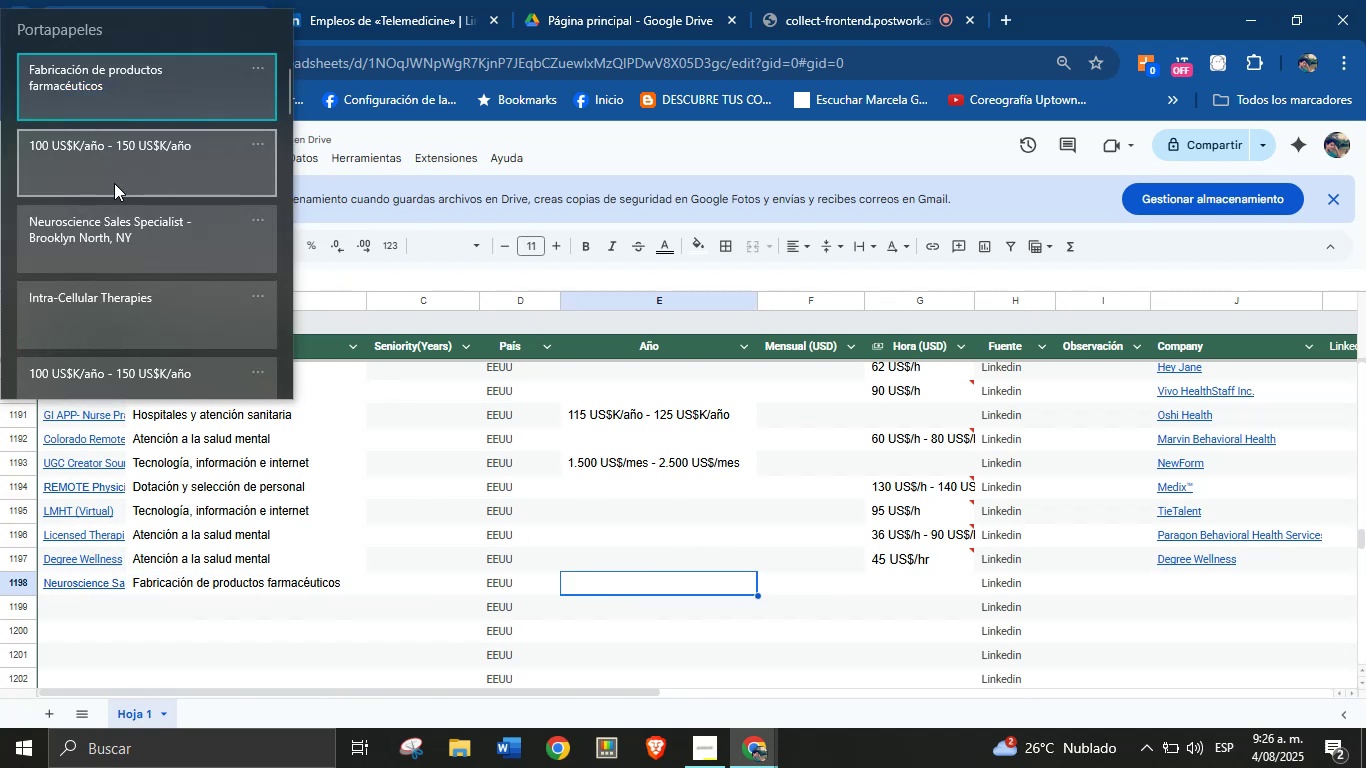 
left_click([114, 182])
 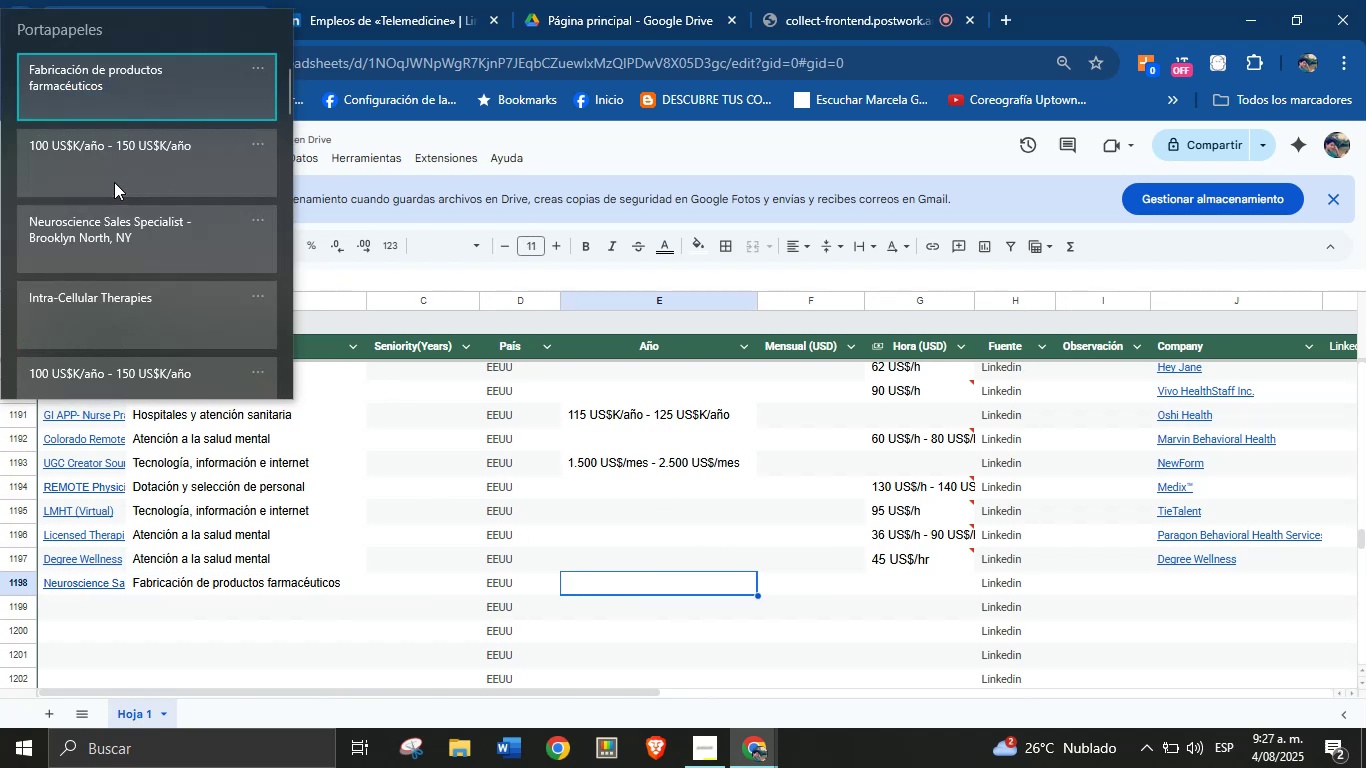 
key(Control+ControlLeft)
 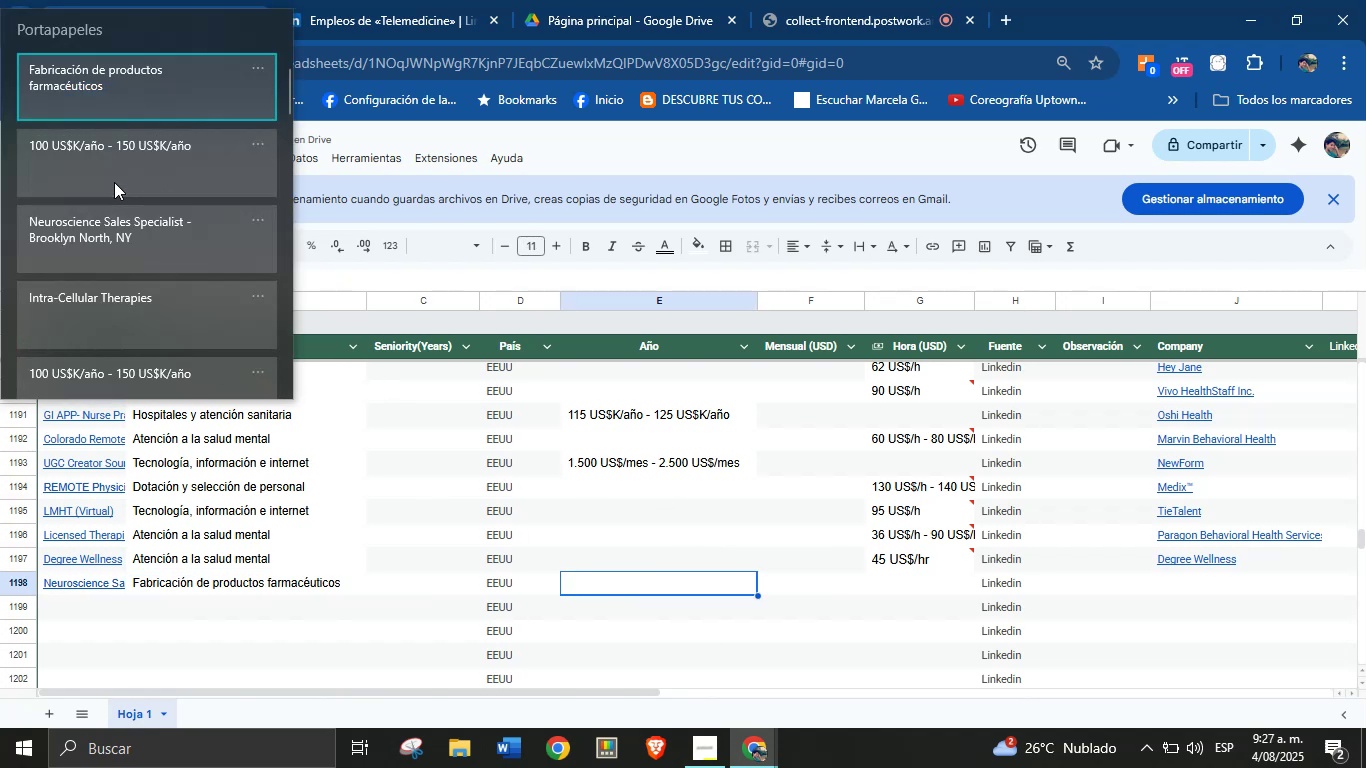 
key(Control+V)
 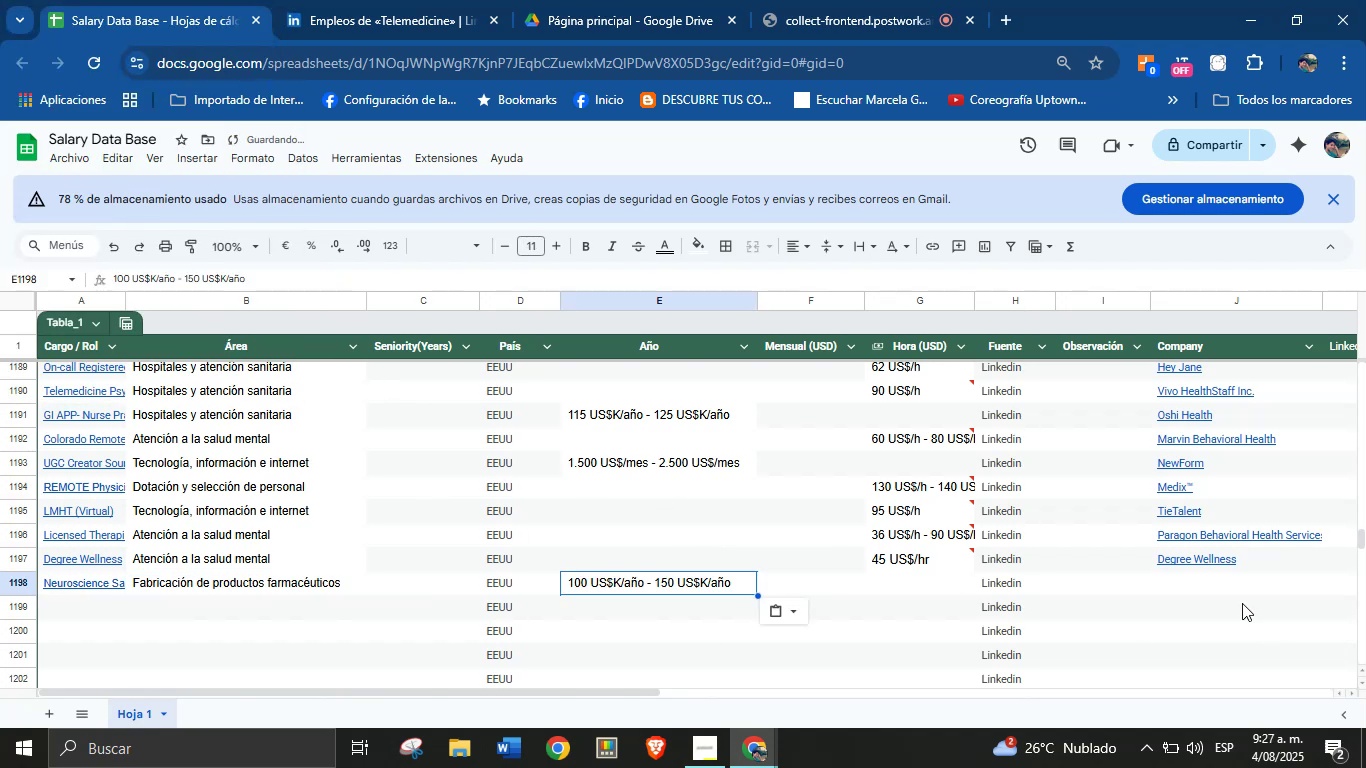 
left_click([1199, 585])
 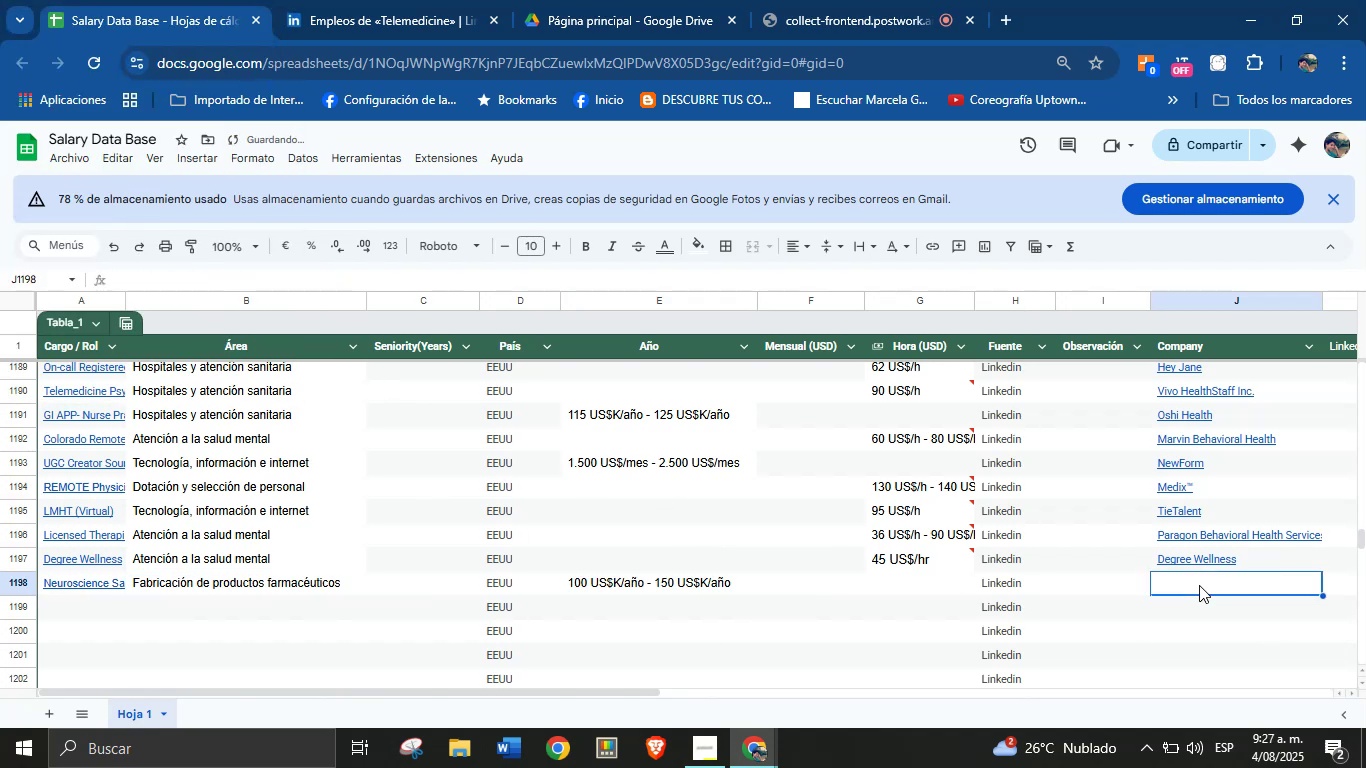 
key(Meta+MetaLeft)
 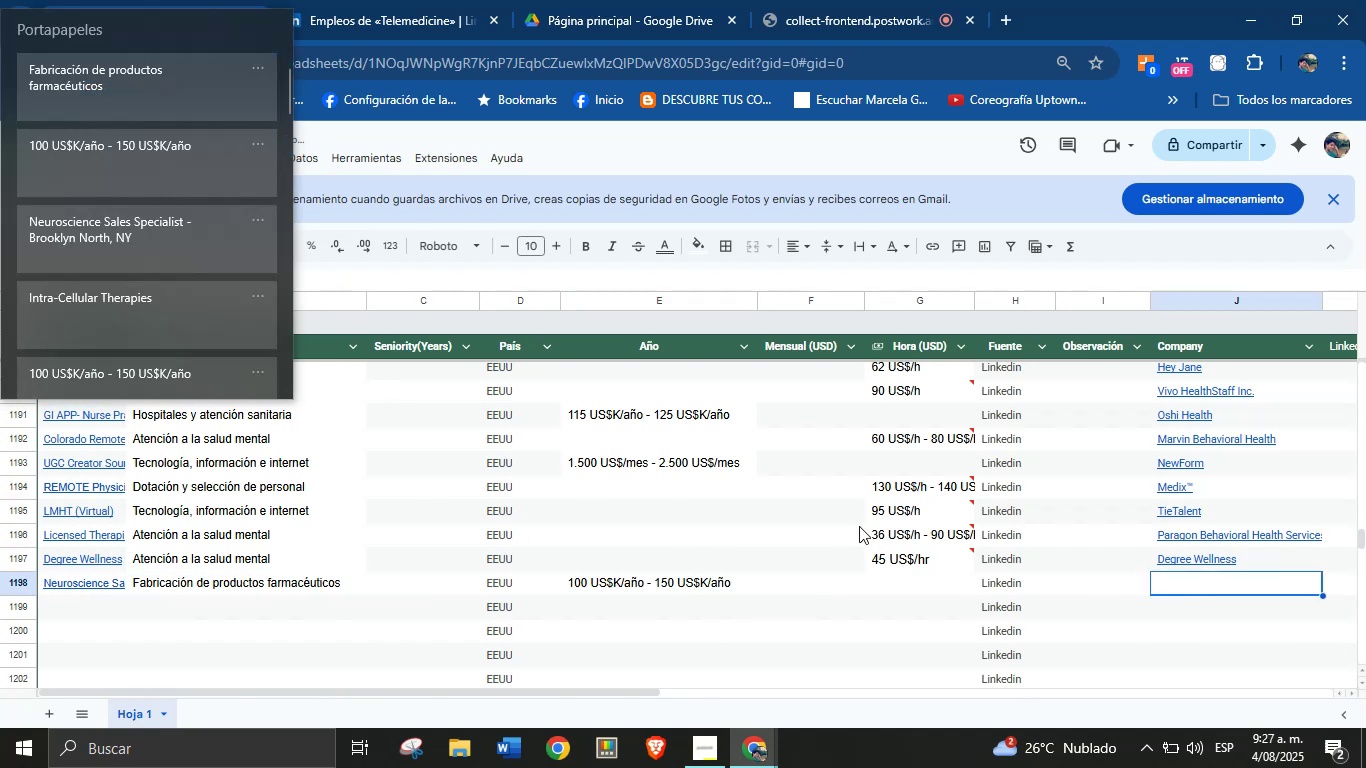 
key(Meta+MetaLeft)
 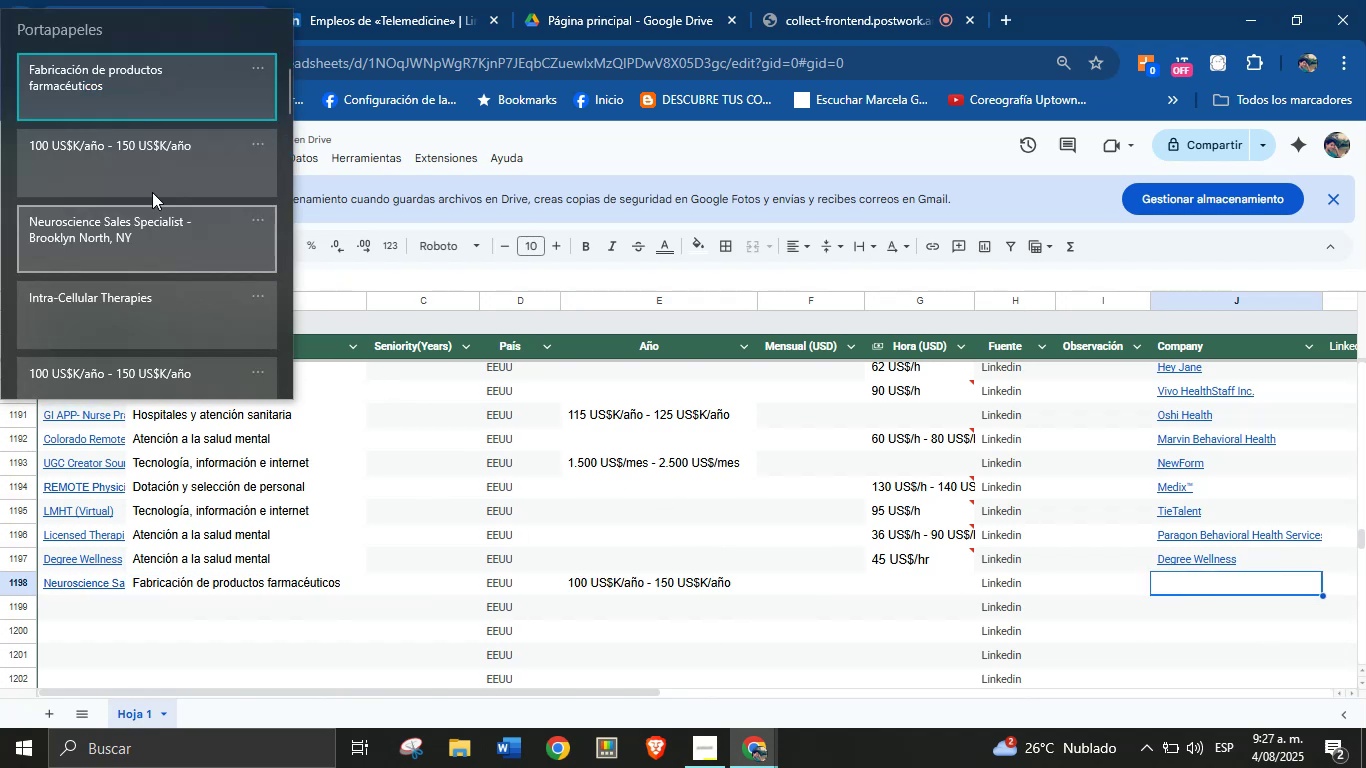 
key(Meta+V)
 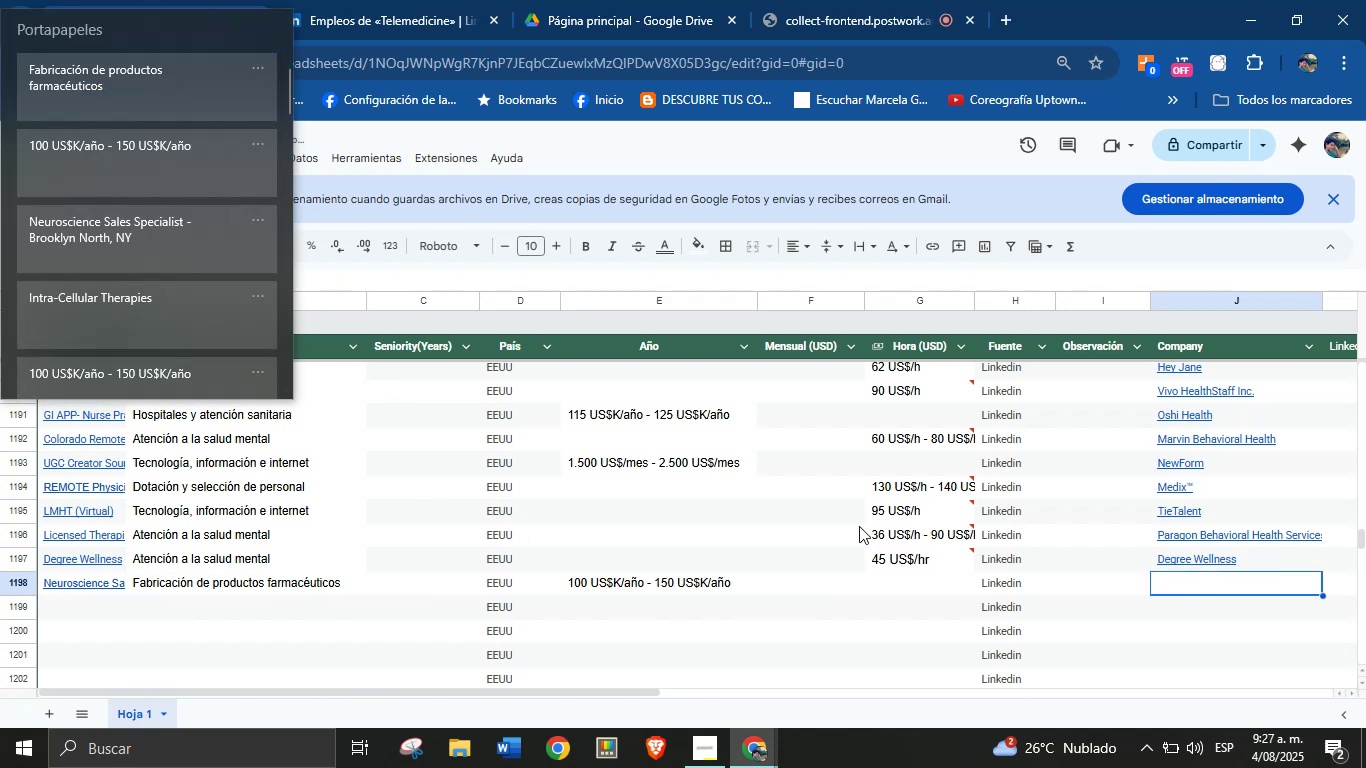 
left_click([190, 94])
 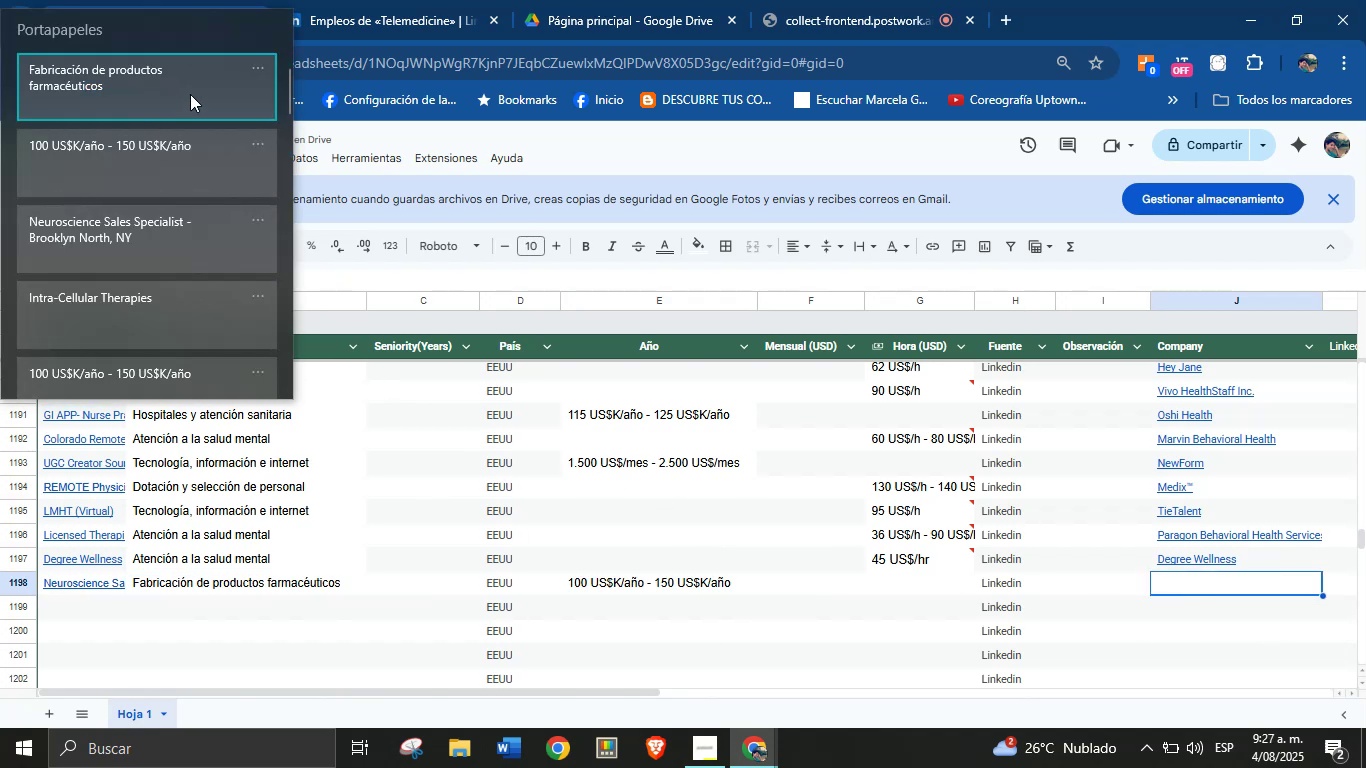 
key(Control+ControlLeft)
 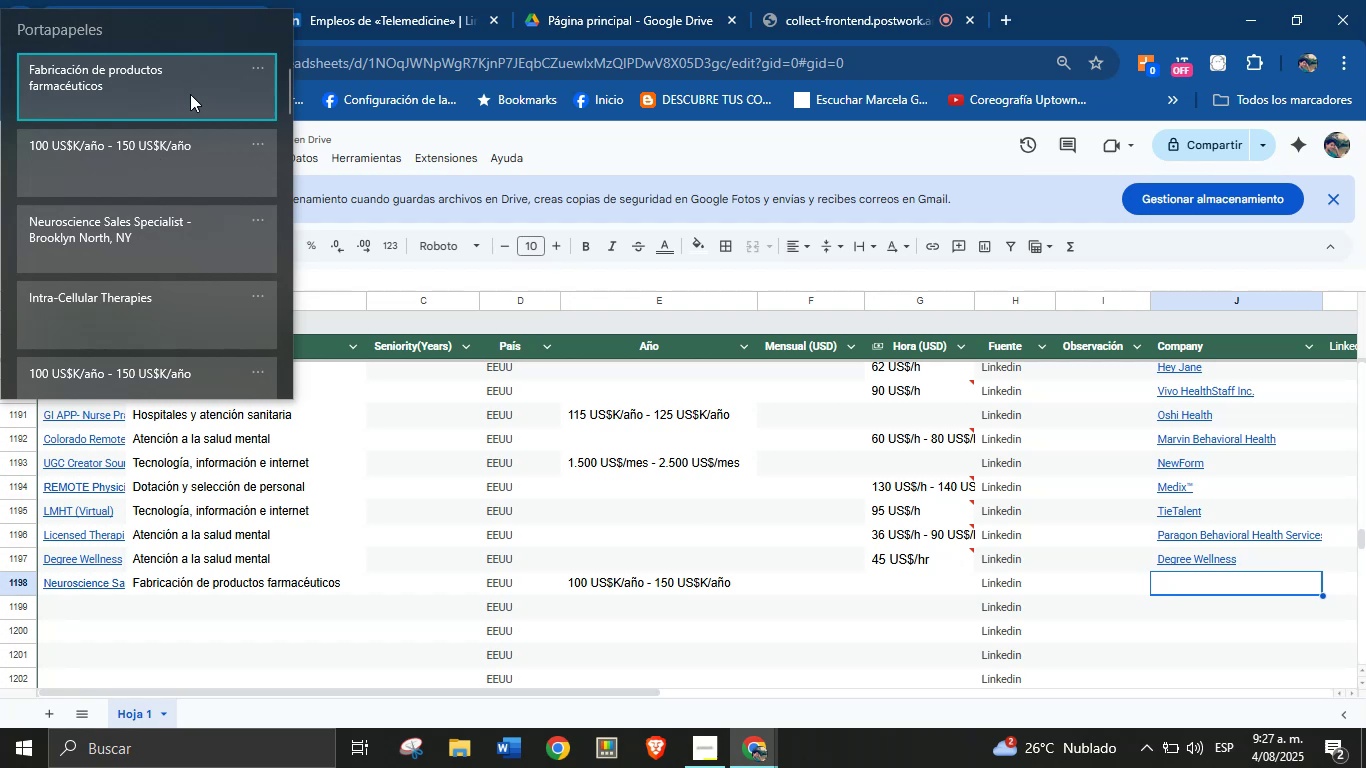 
key(Control+V)
 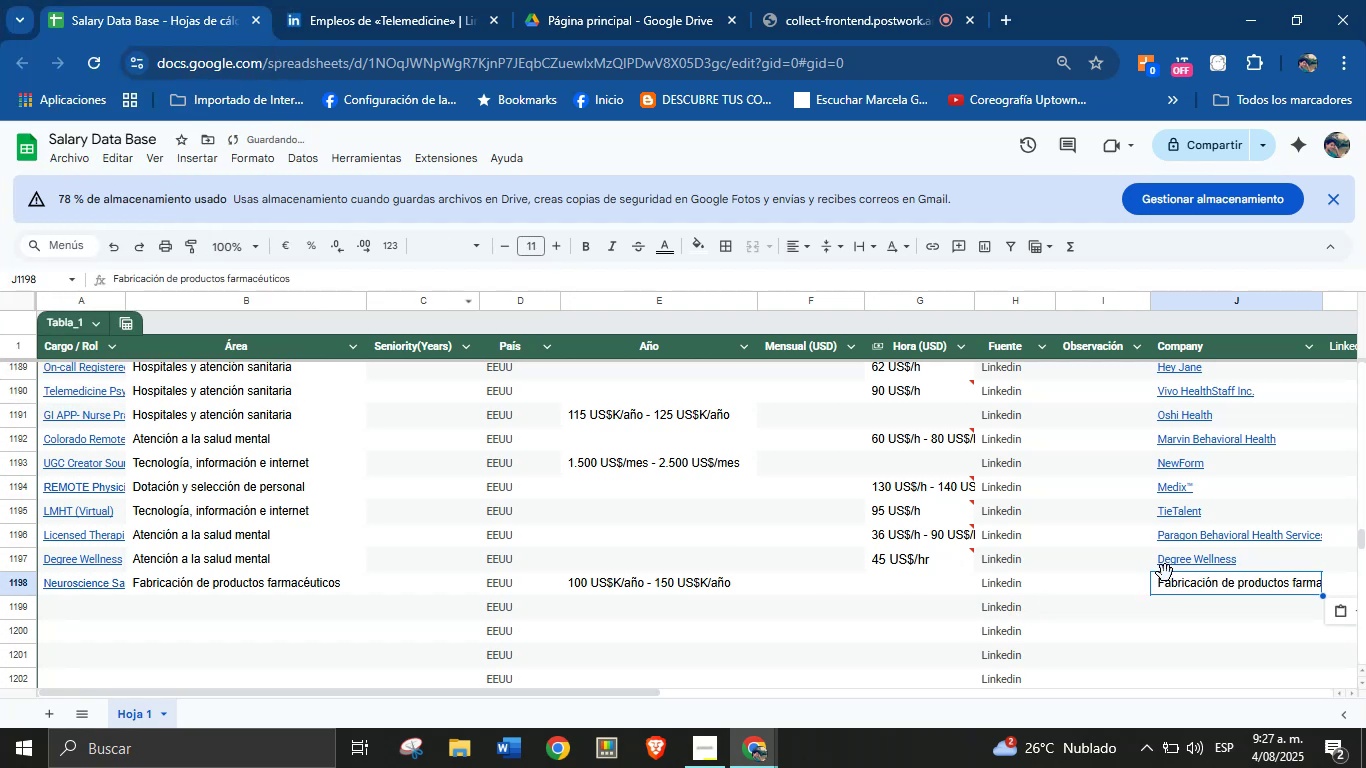 
key(Shift+ShiftLeft)
 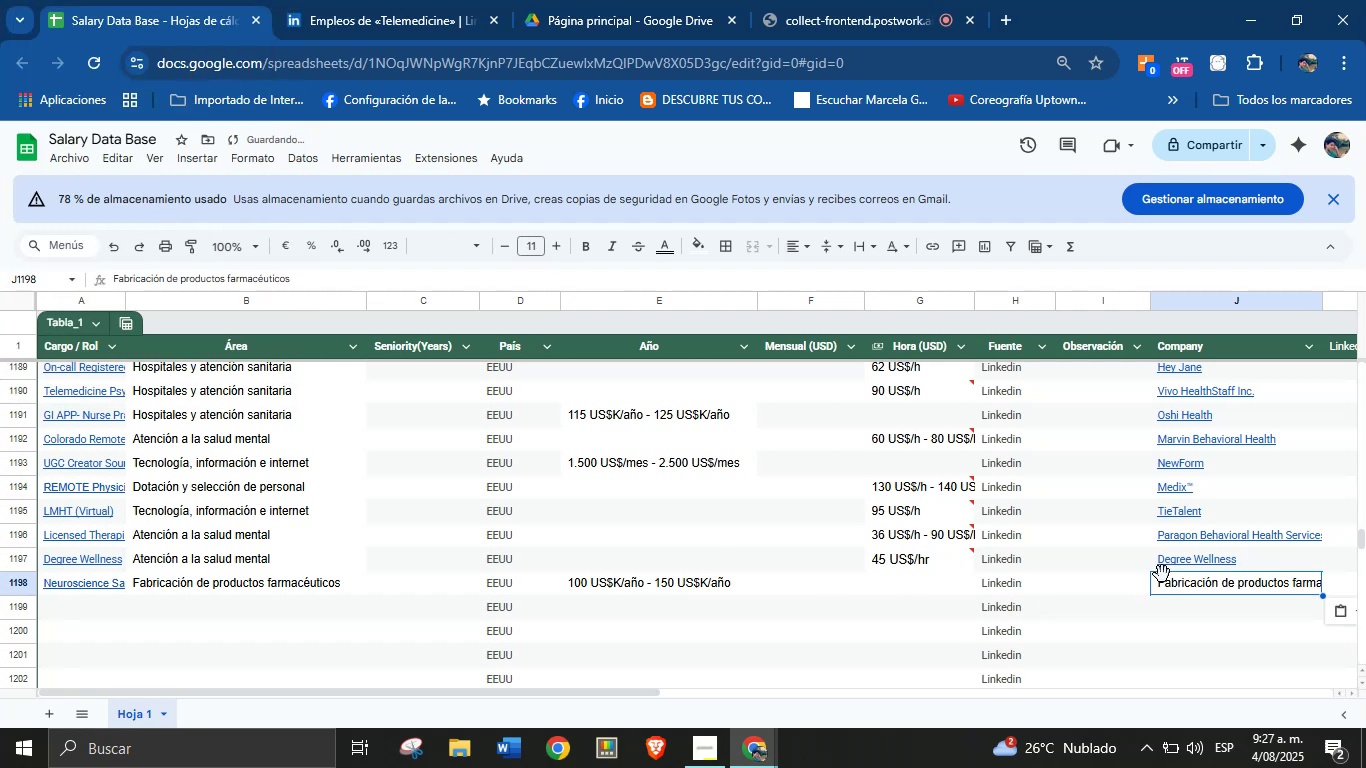 
key(Control+Shift+Z)
 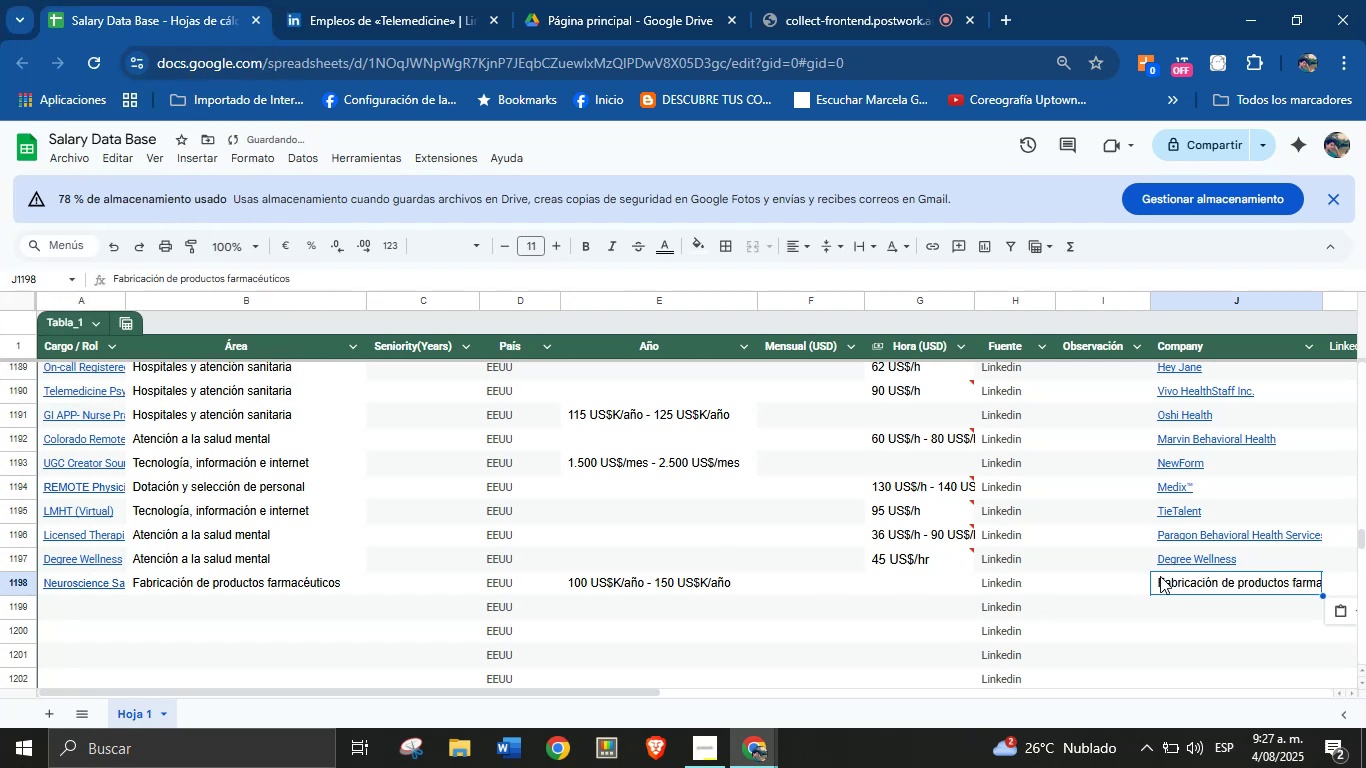 
key(Control+Shift+ControlLeft)
 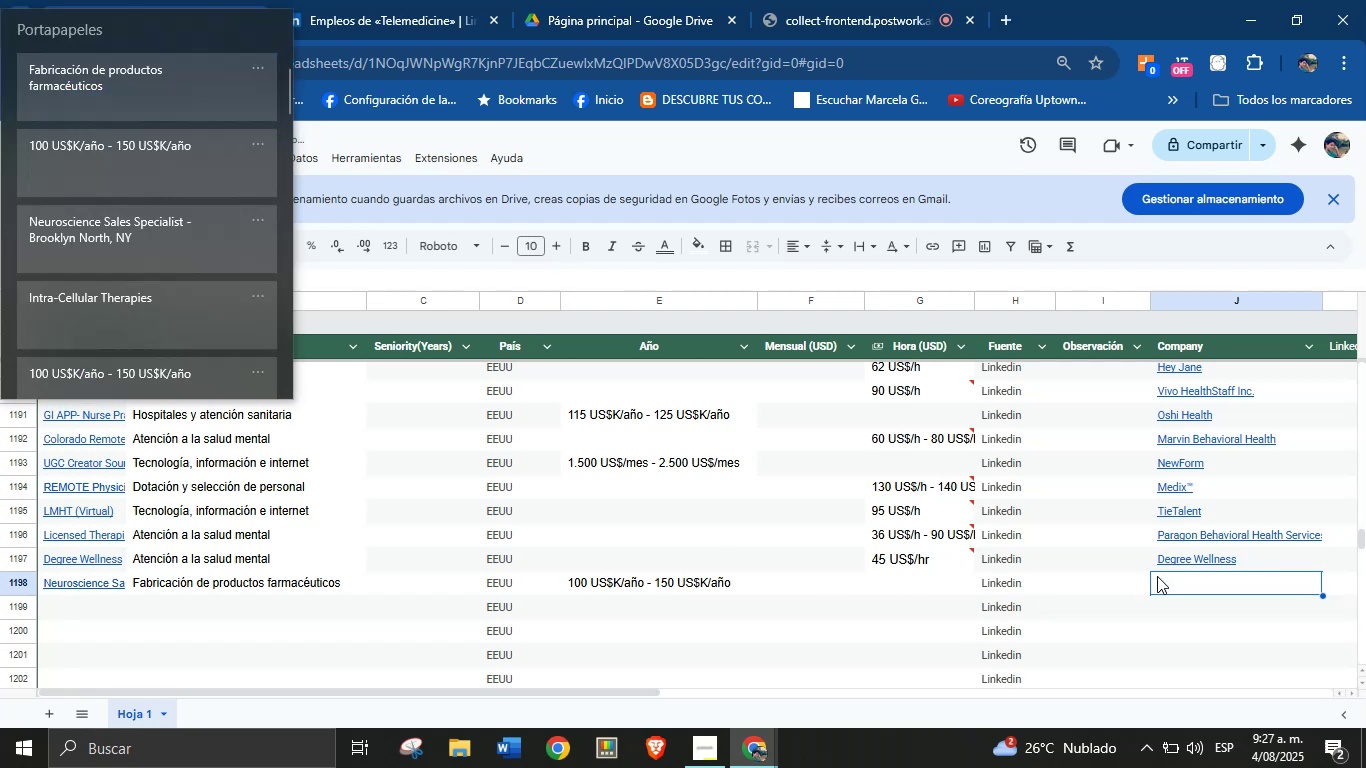 
key(Meta+MetaLeft)
 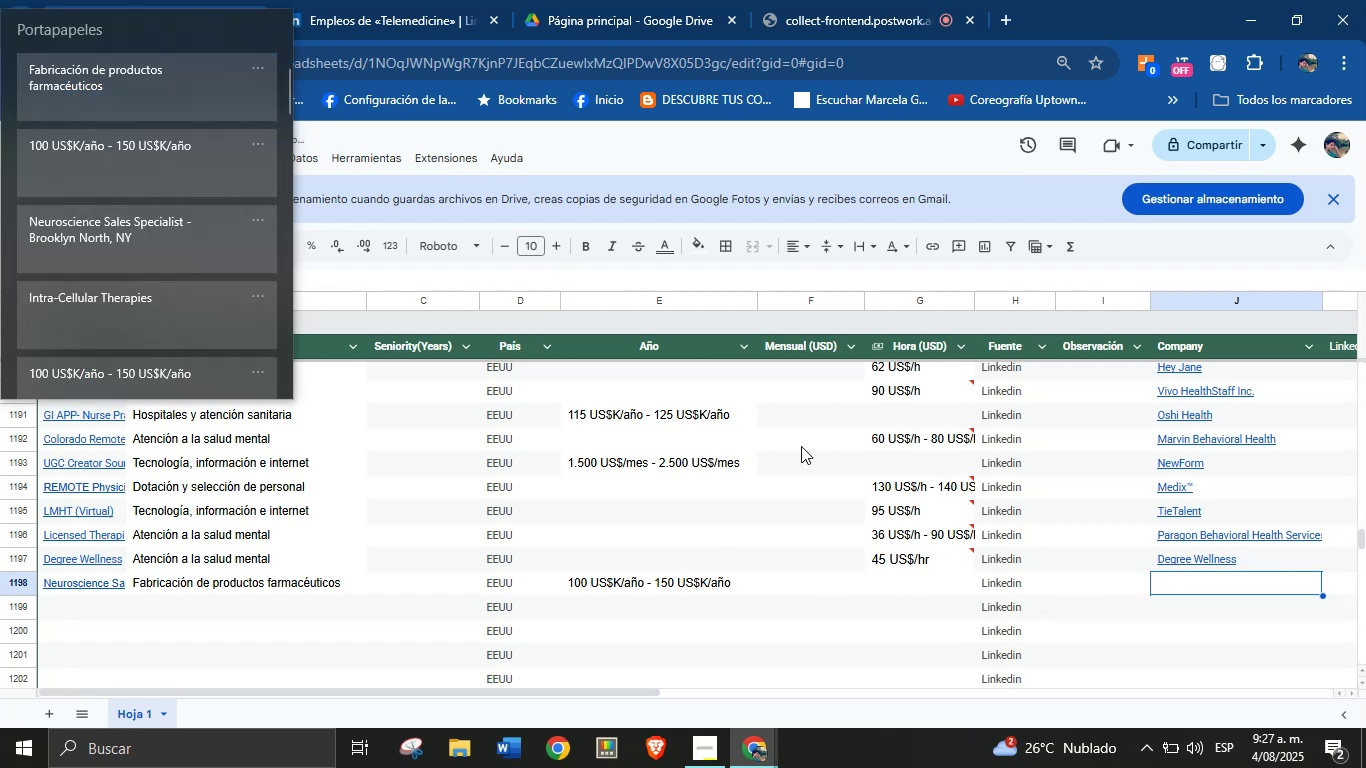 
key(Meta+MetaLeft)
 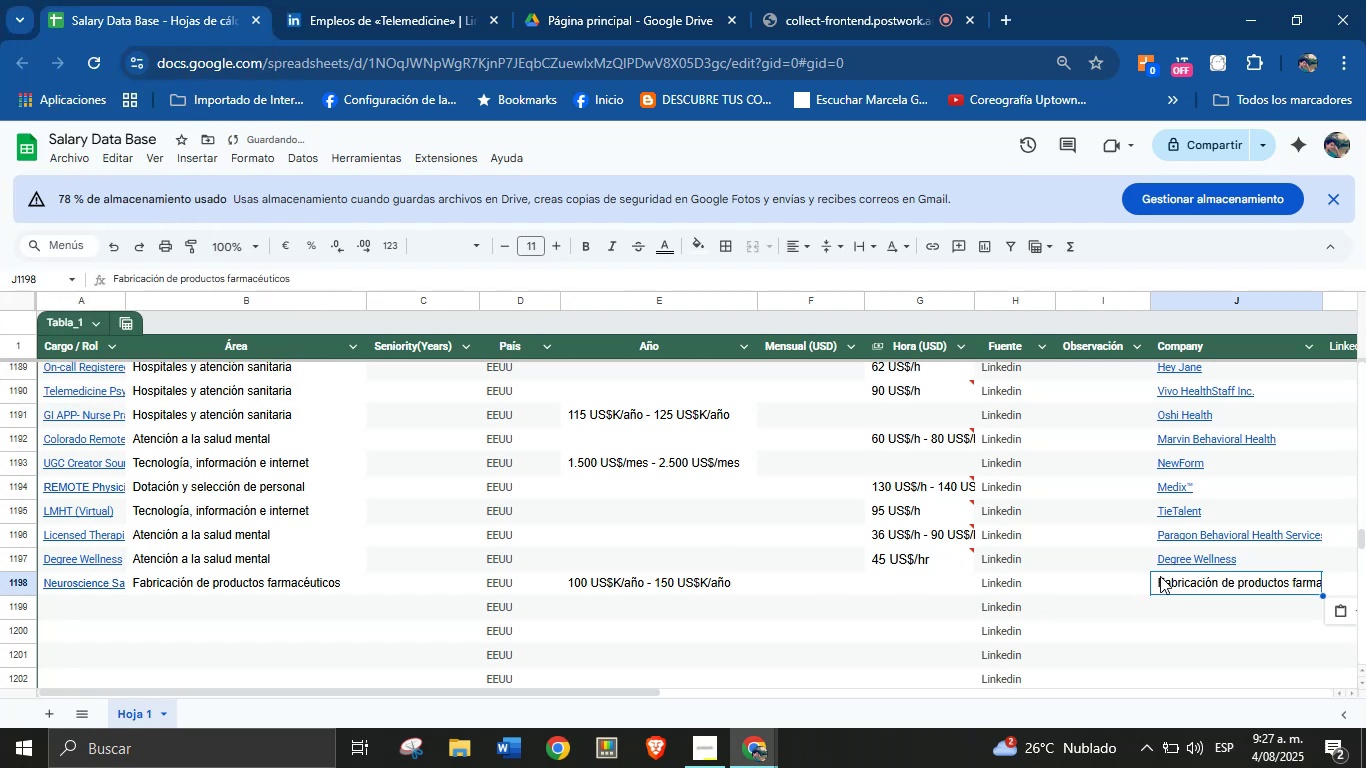 
key(Meta+V)
 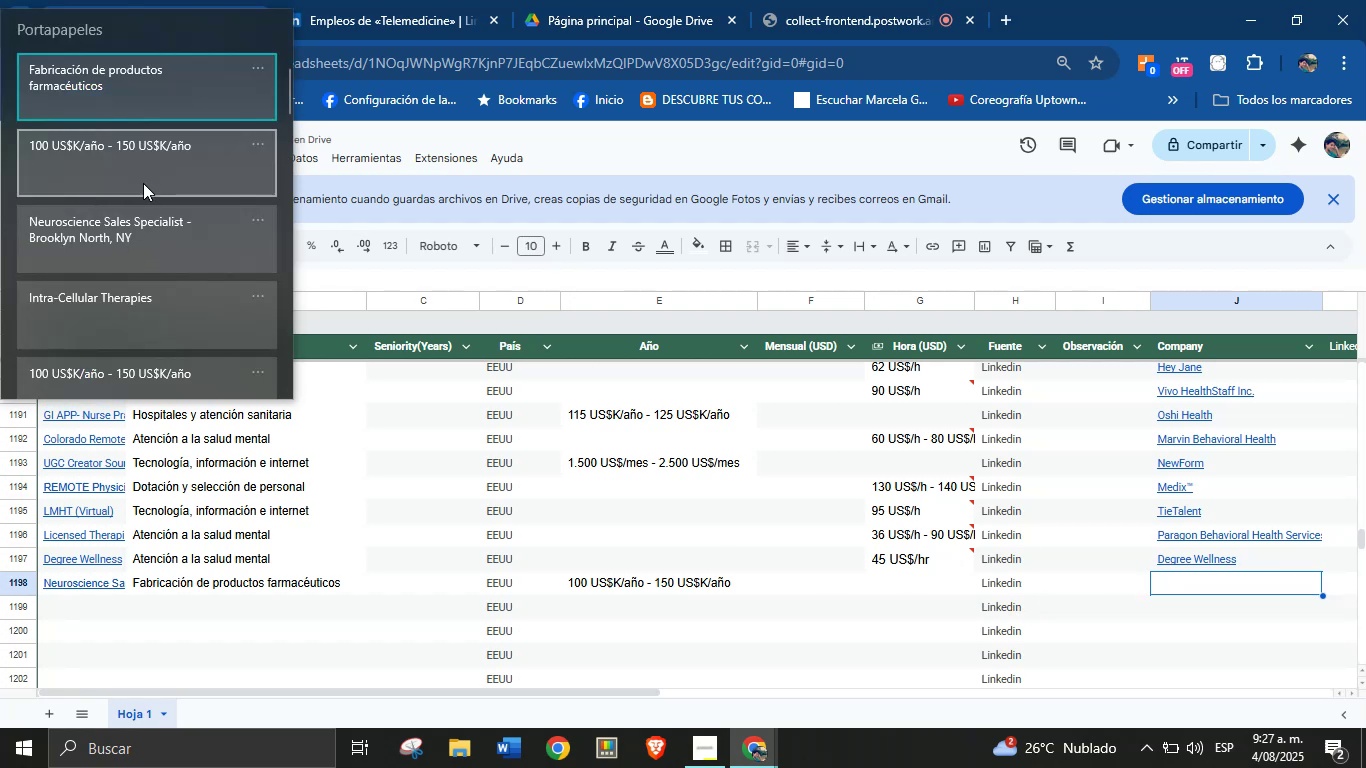 
wait(8.01)
 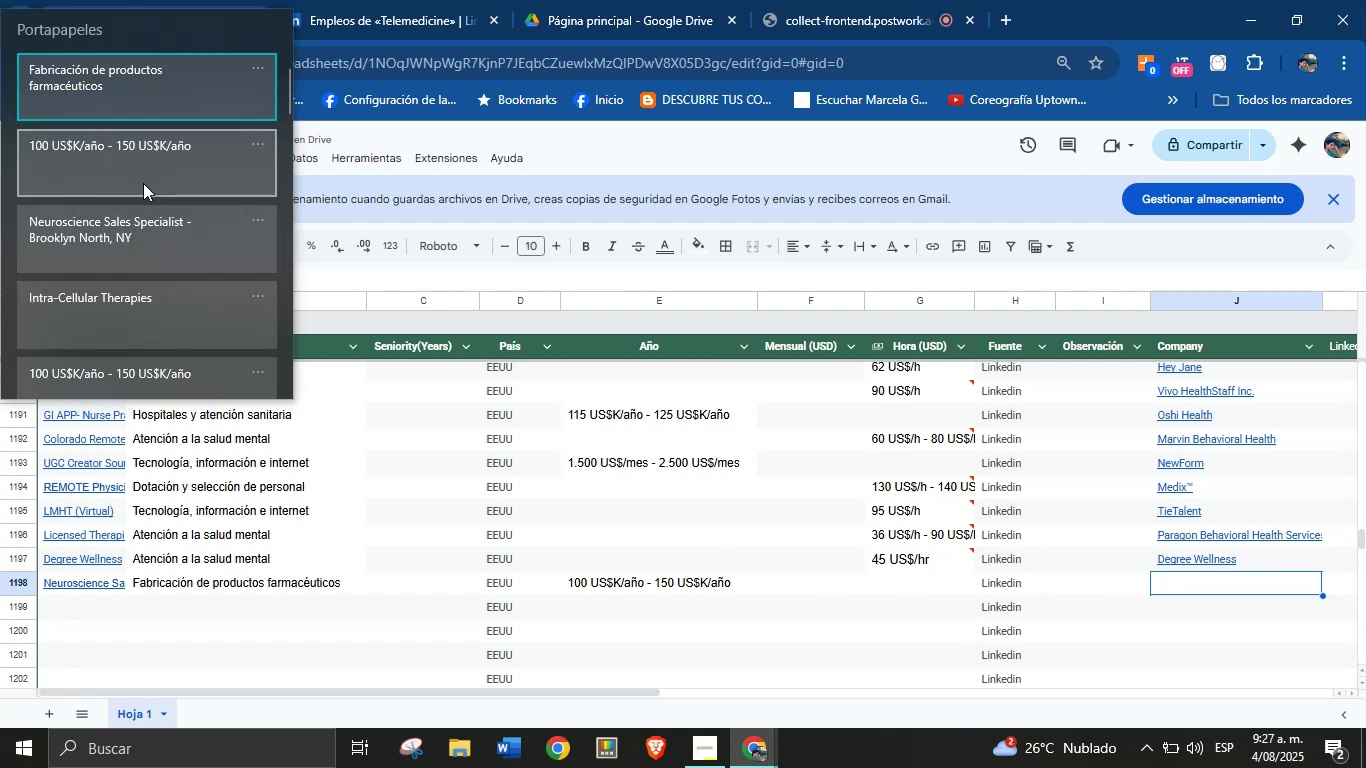 
scroll: coordinate [147, 263], scroll_direction: down, amount: 3.0
 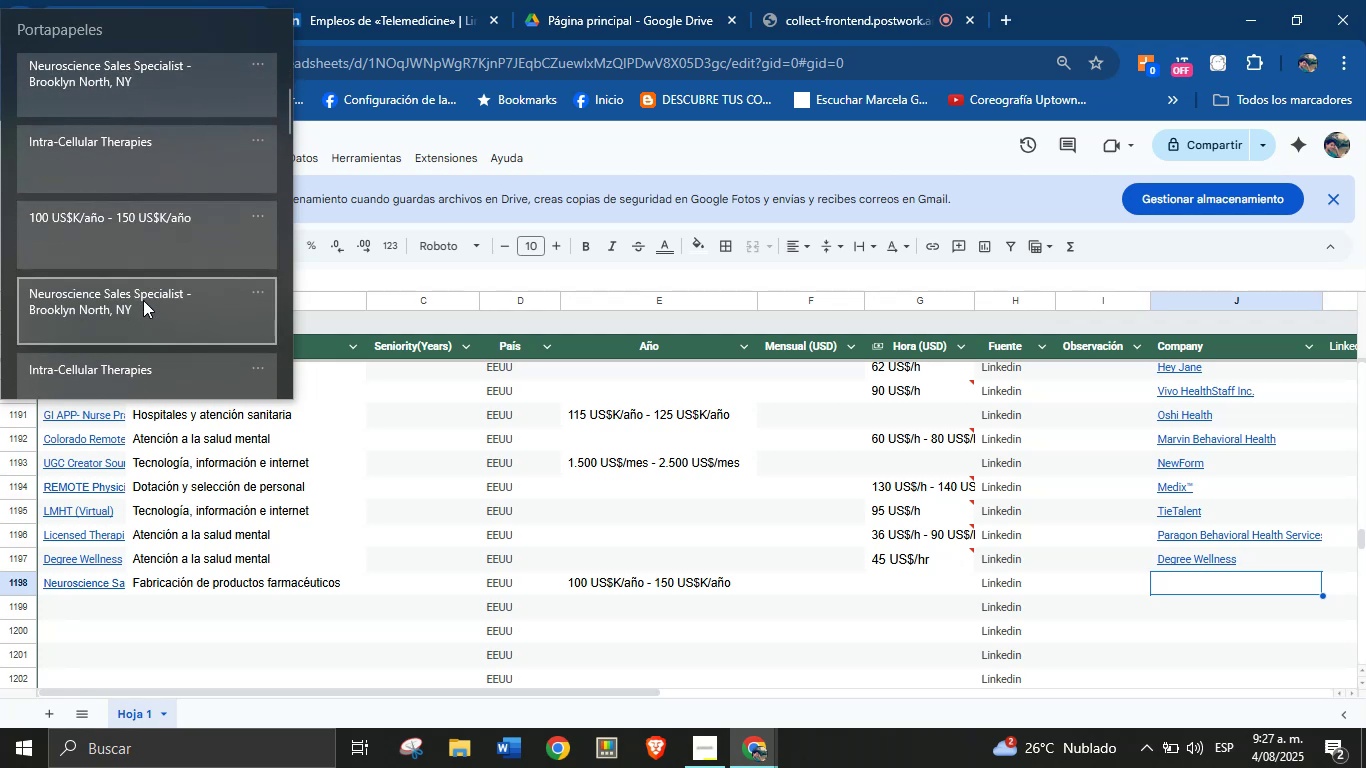 
mouse_move([151, 286])
 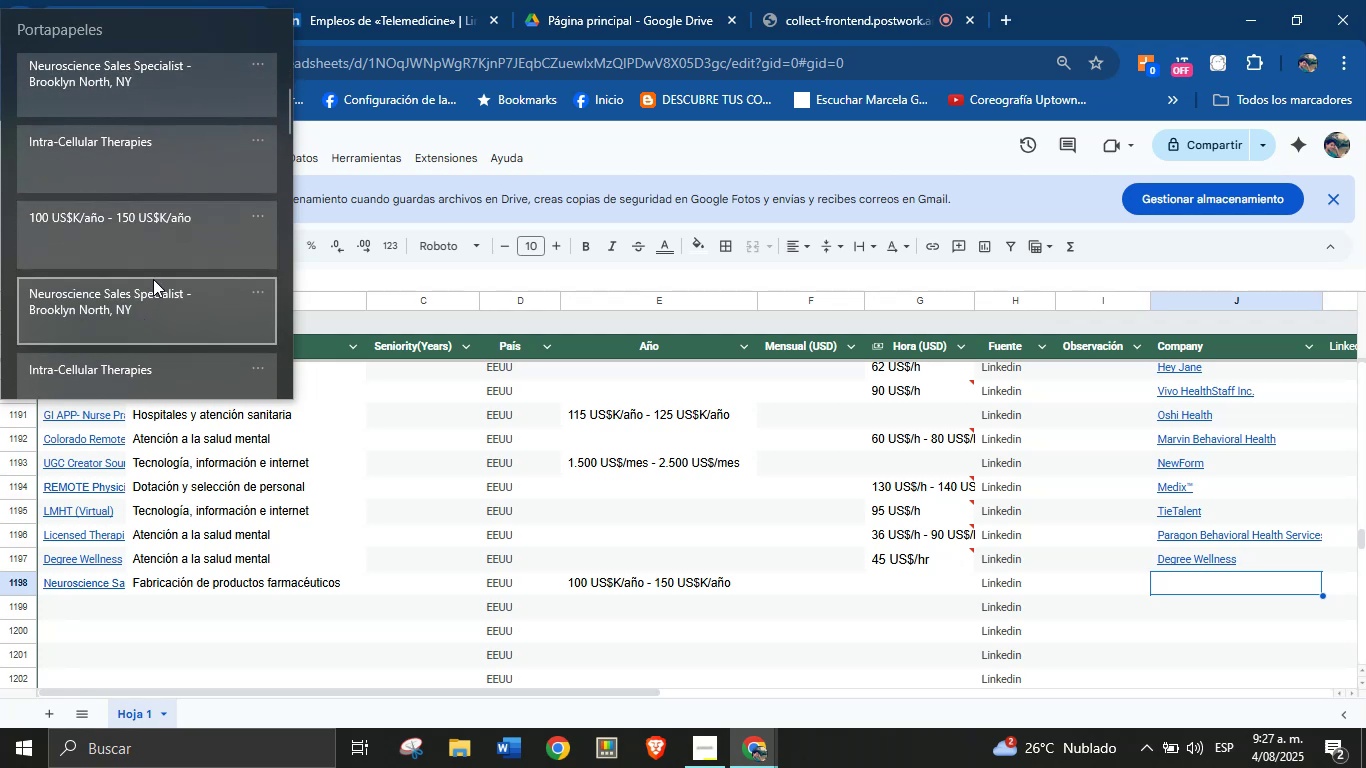 
scroll: coordinate [153, 278], scroll_direction: up, amount: 5.0
 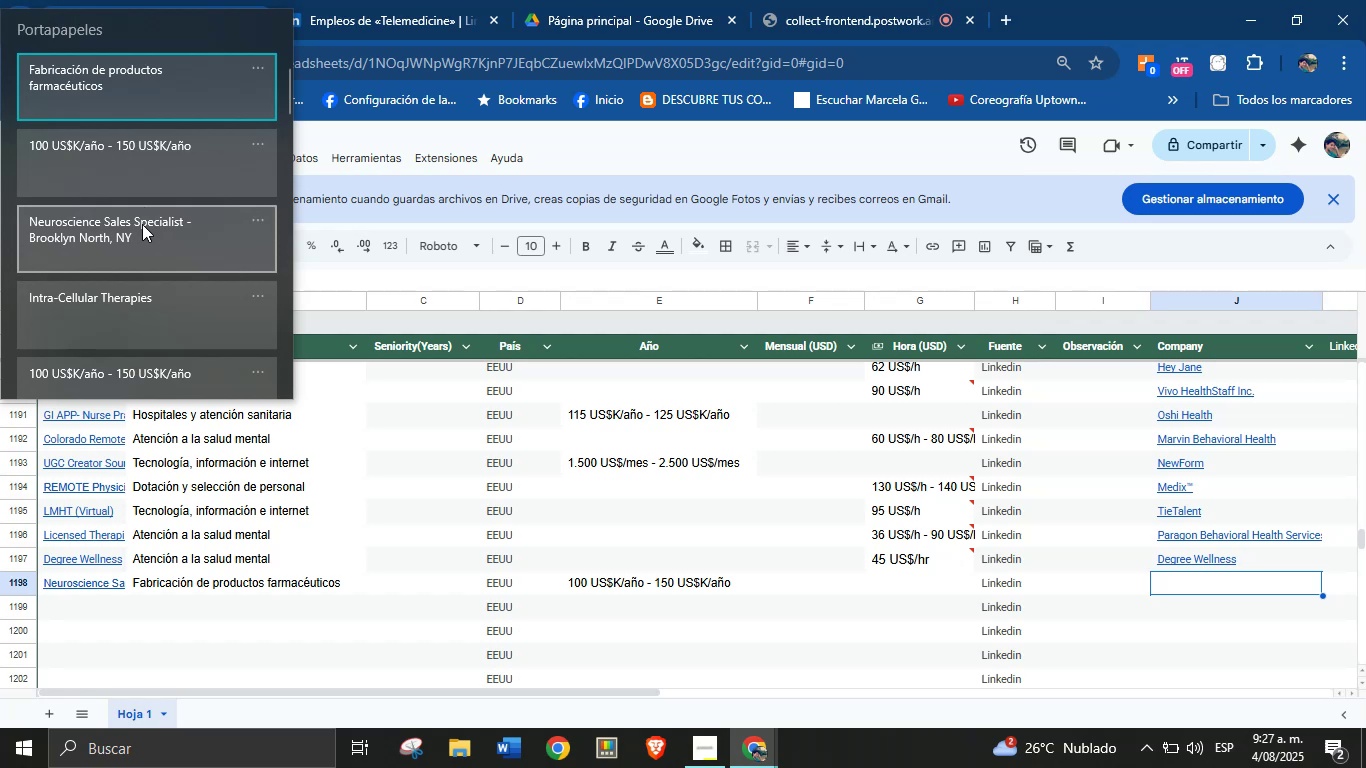 
wait(20.58)
 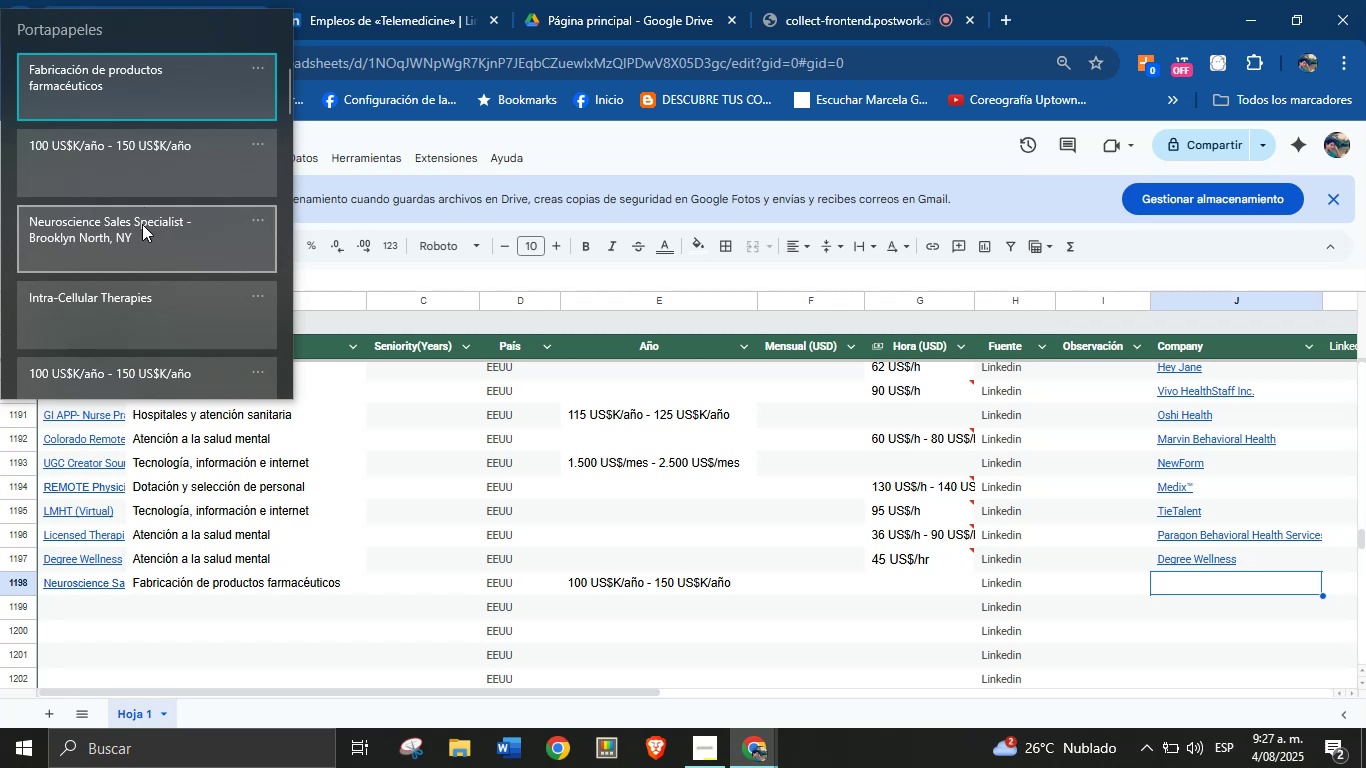 
left_click([157, 309])
 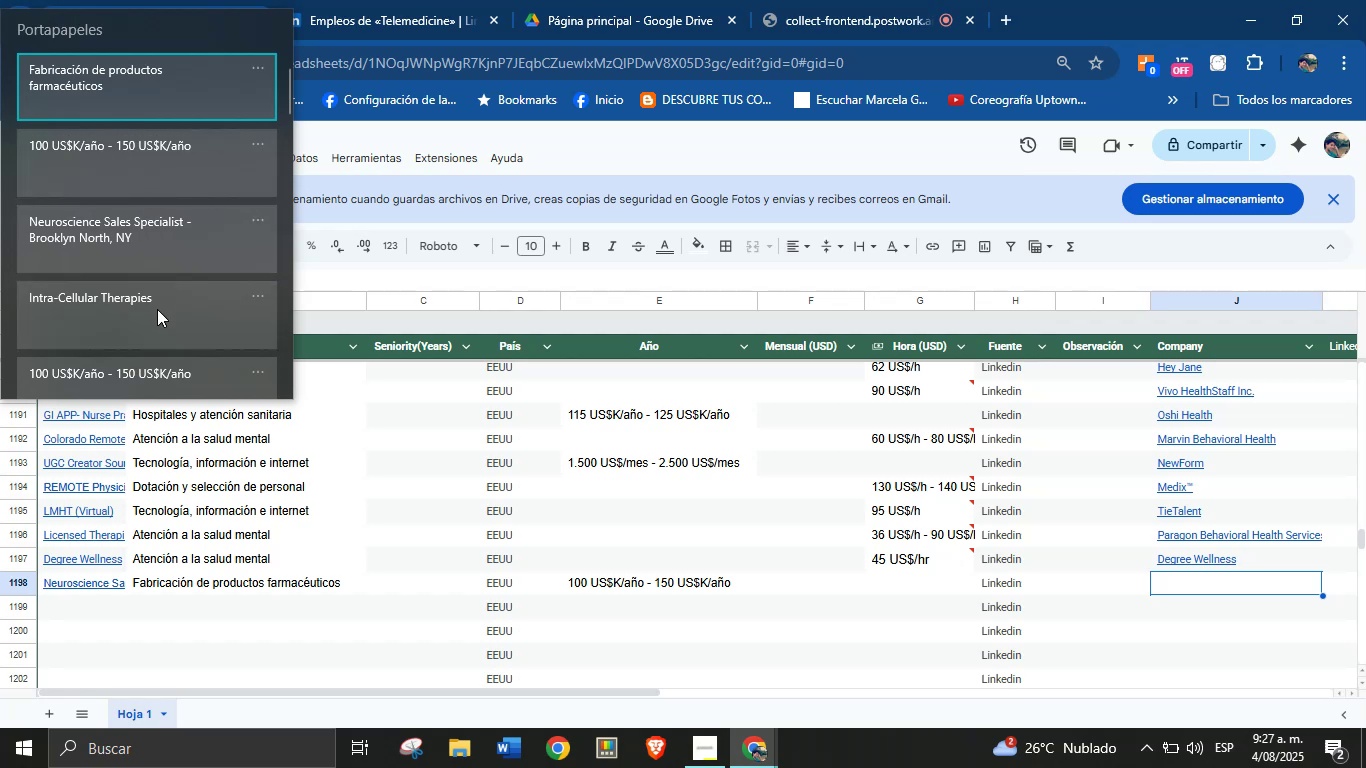 
key(Control+ControlLeft)
 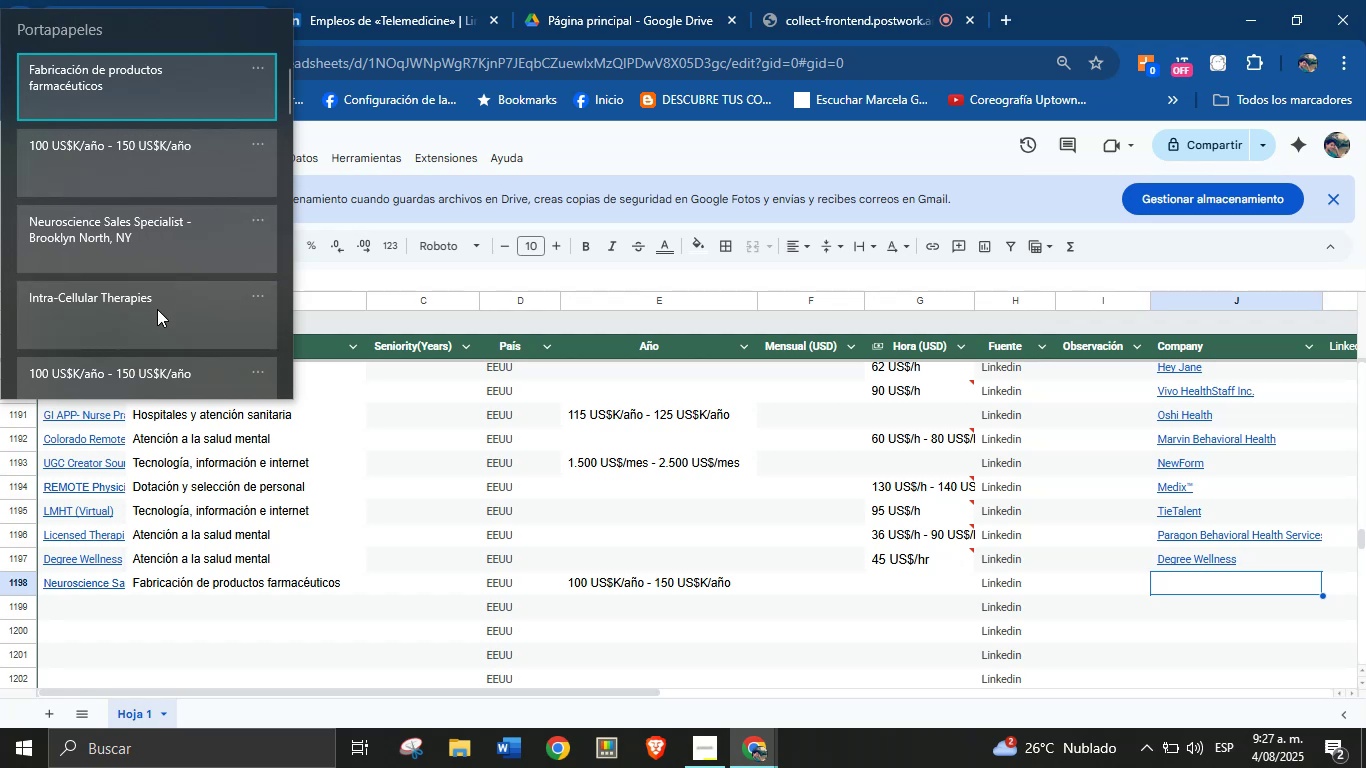 
left_click([406, 0])
 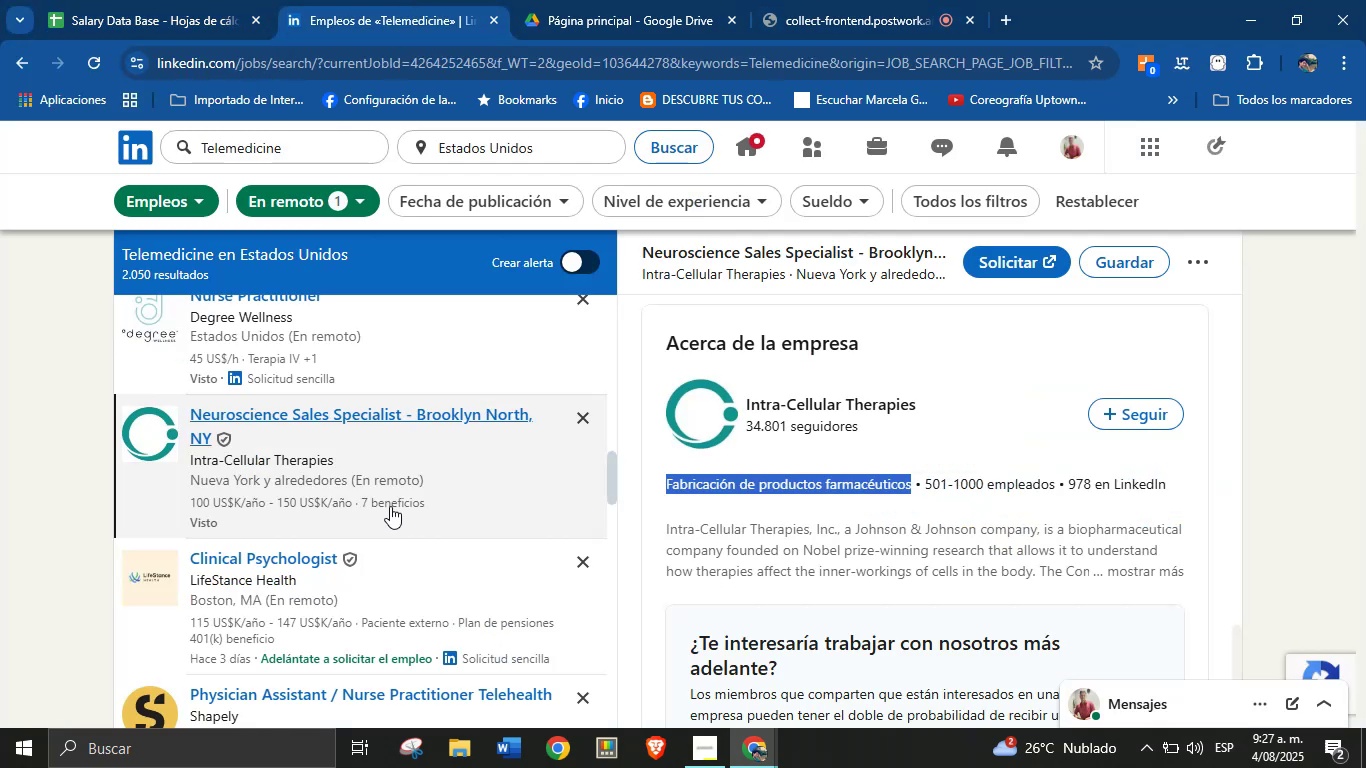 
scroll: coordinate [384, 513], scroll_direction: down, amount: 1.0
 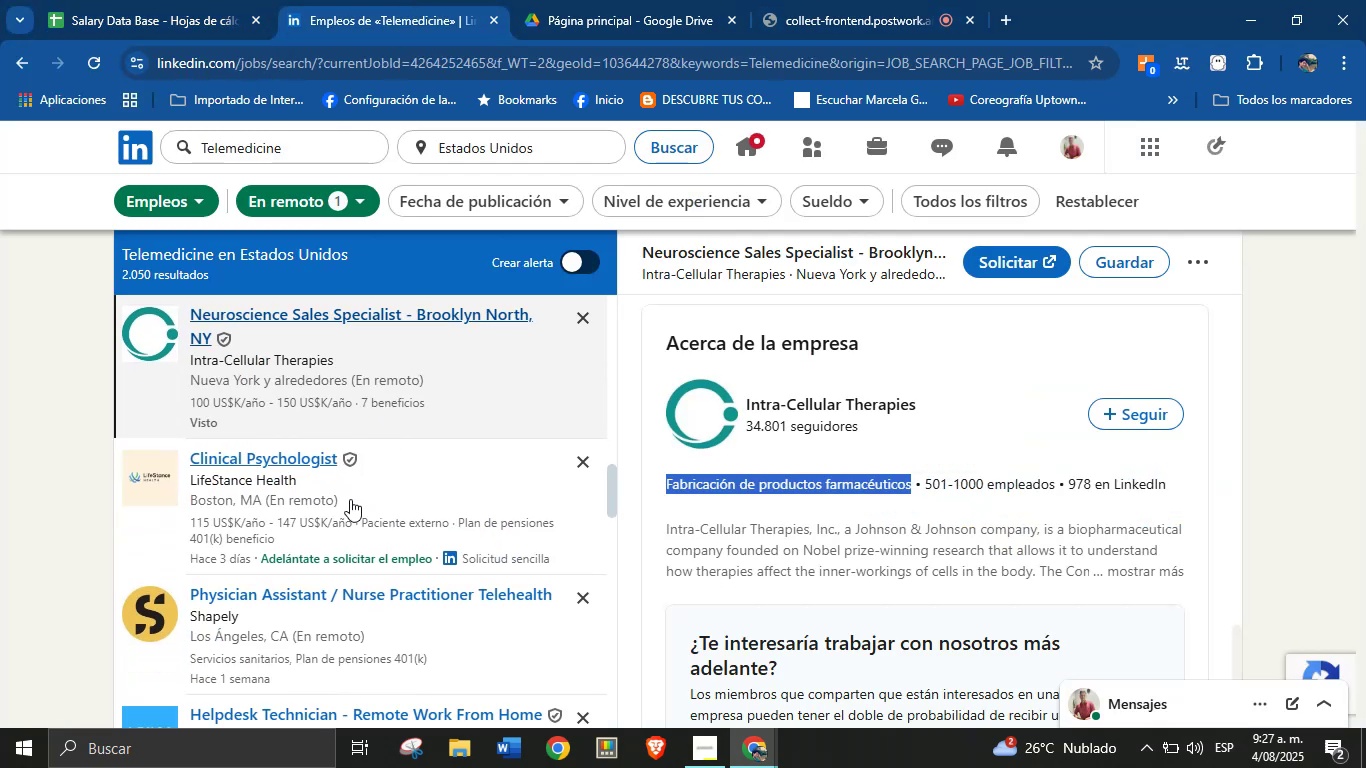 
left_click([338, 483])
 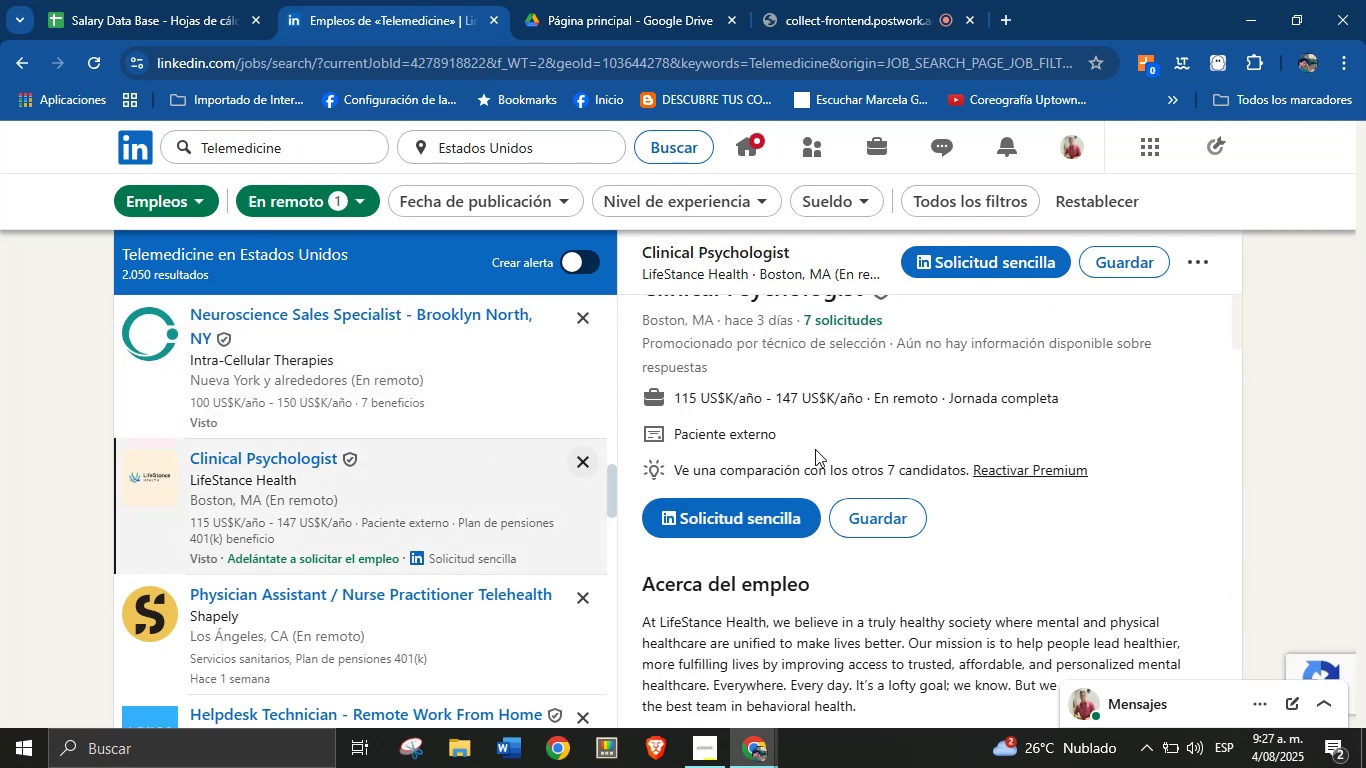 
scroll: coordinate [815, 450], scroll_direction: up, amount: 3.0
 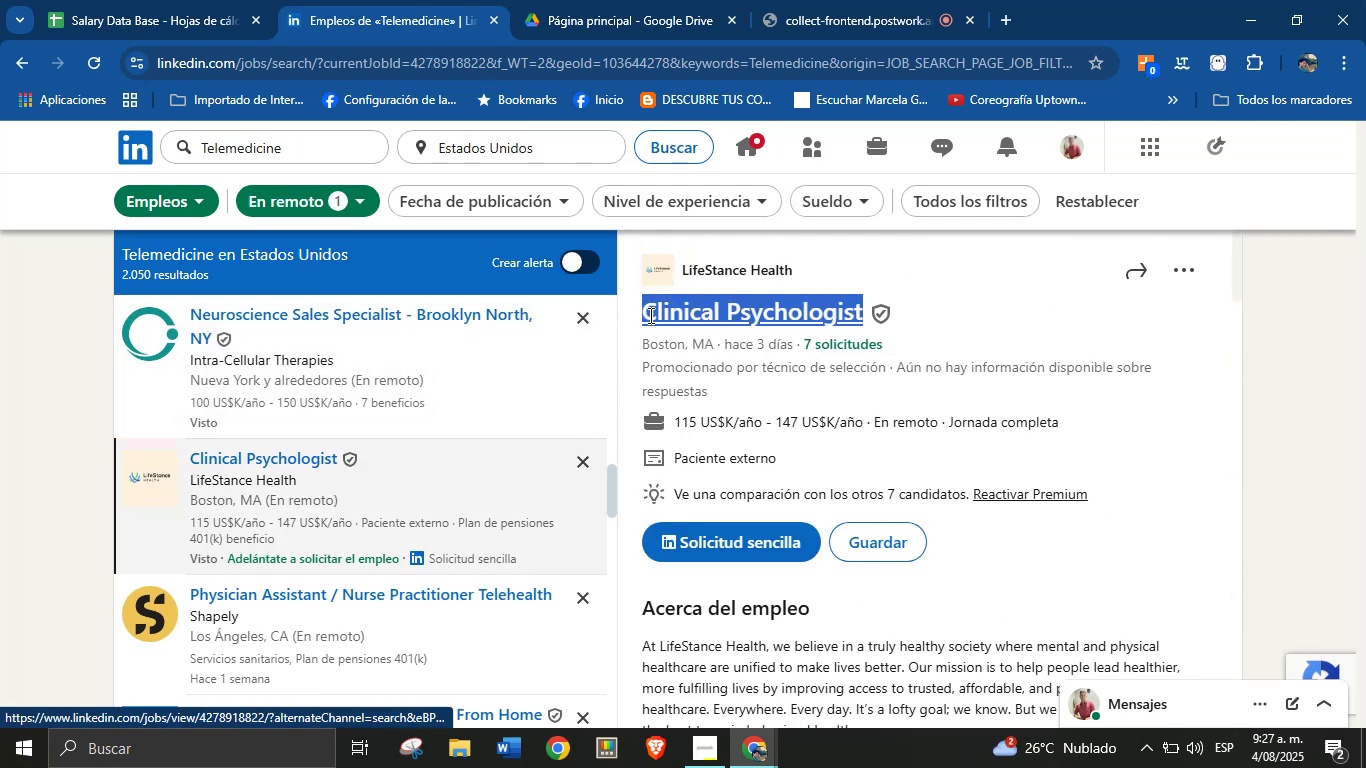 
key(Alt+AltLeft)
 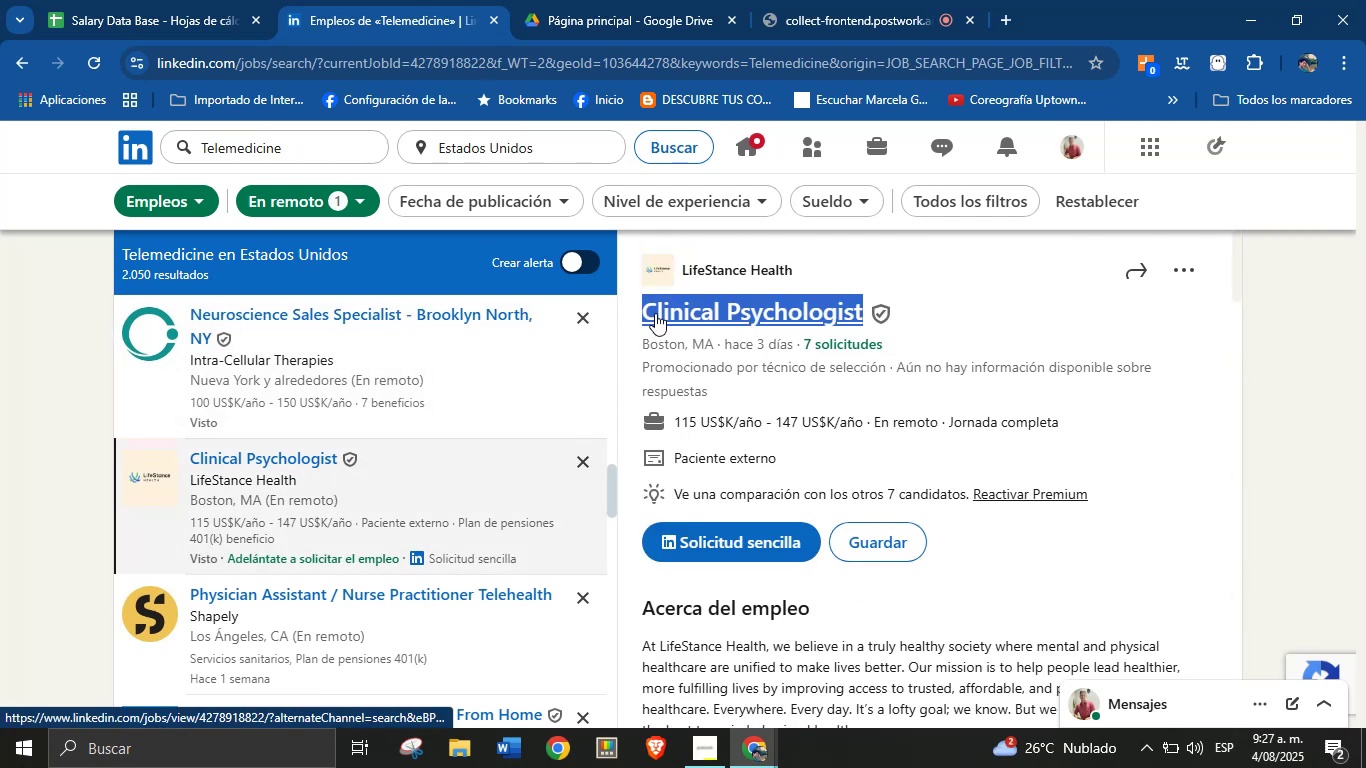 
key(Alt+Control+ControlLeft)
 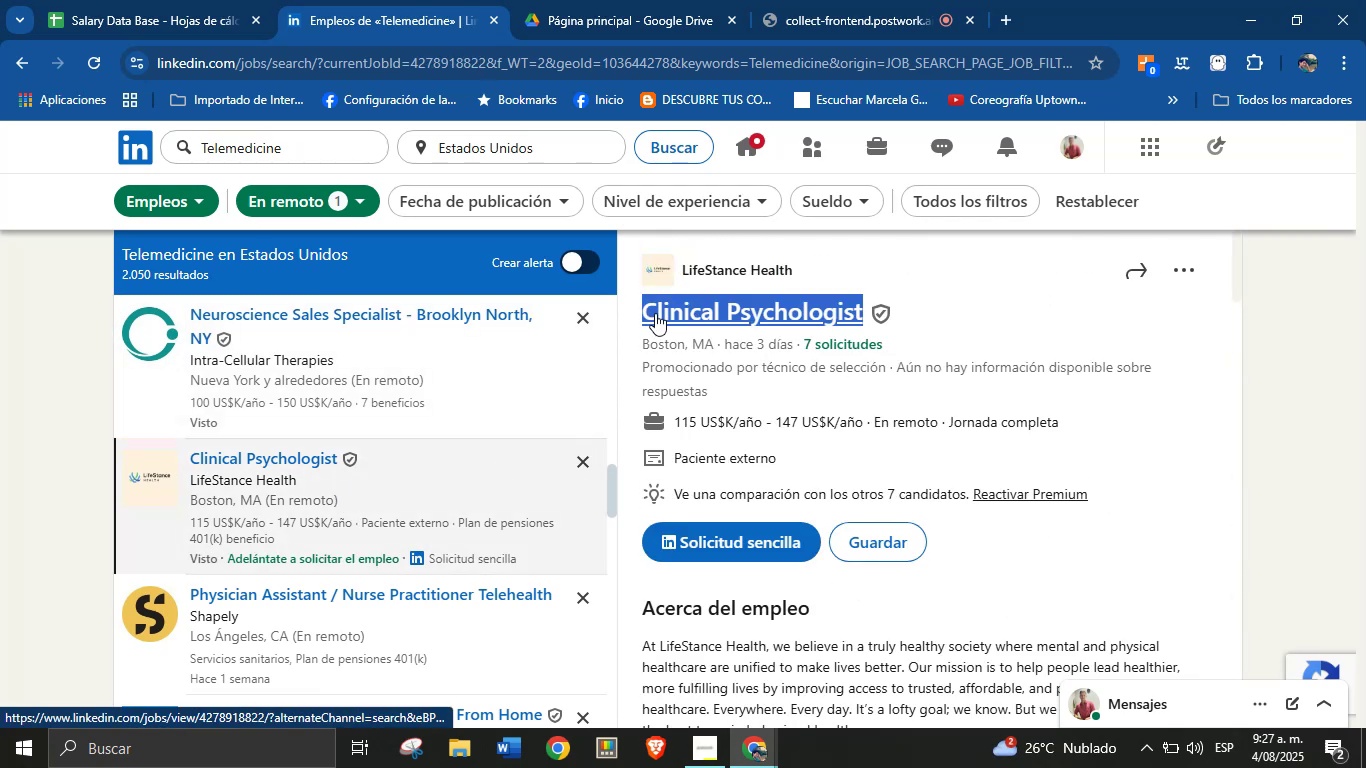 
key(Alt+Control+C)
 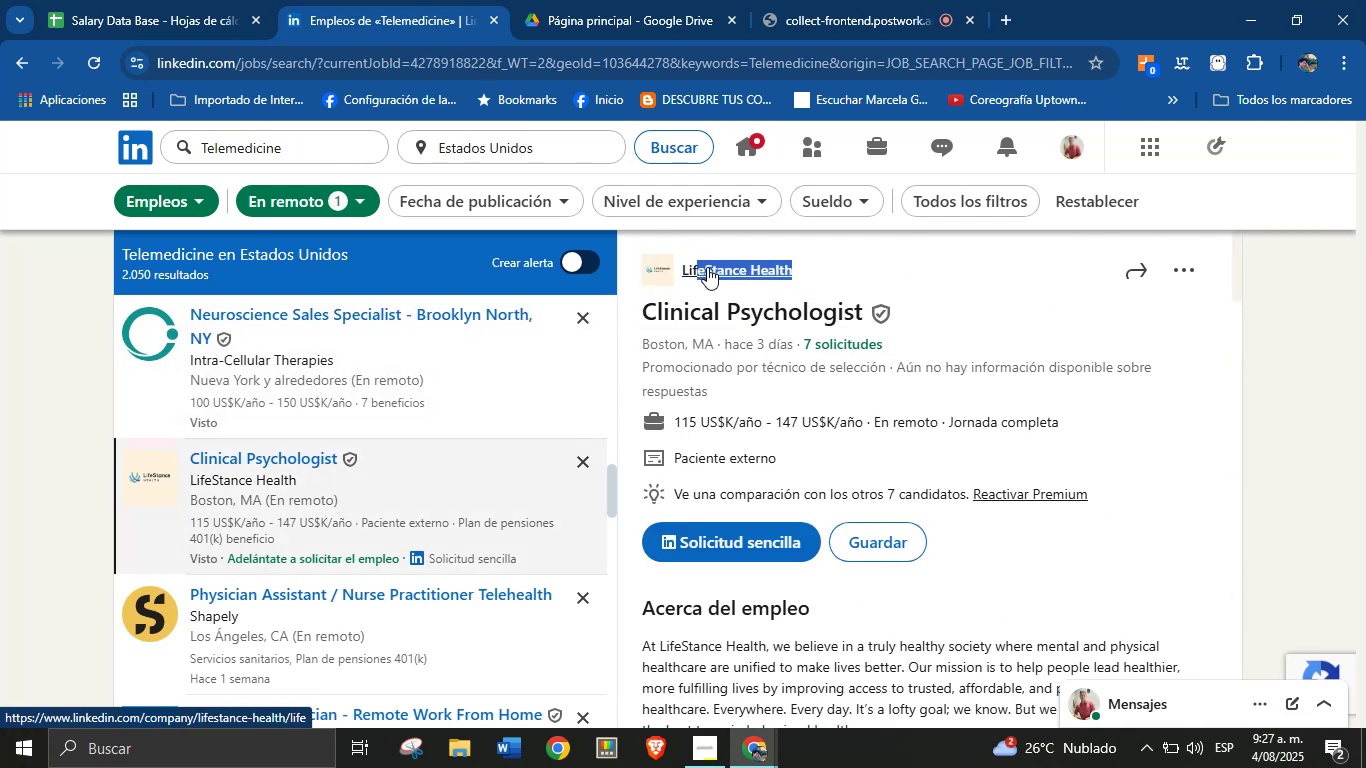 
left_click([802, 370])
 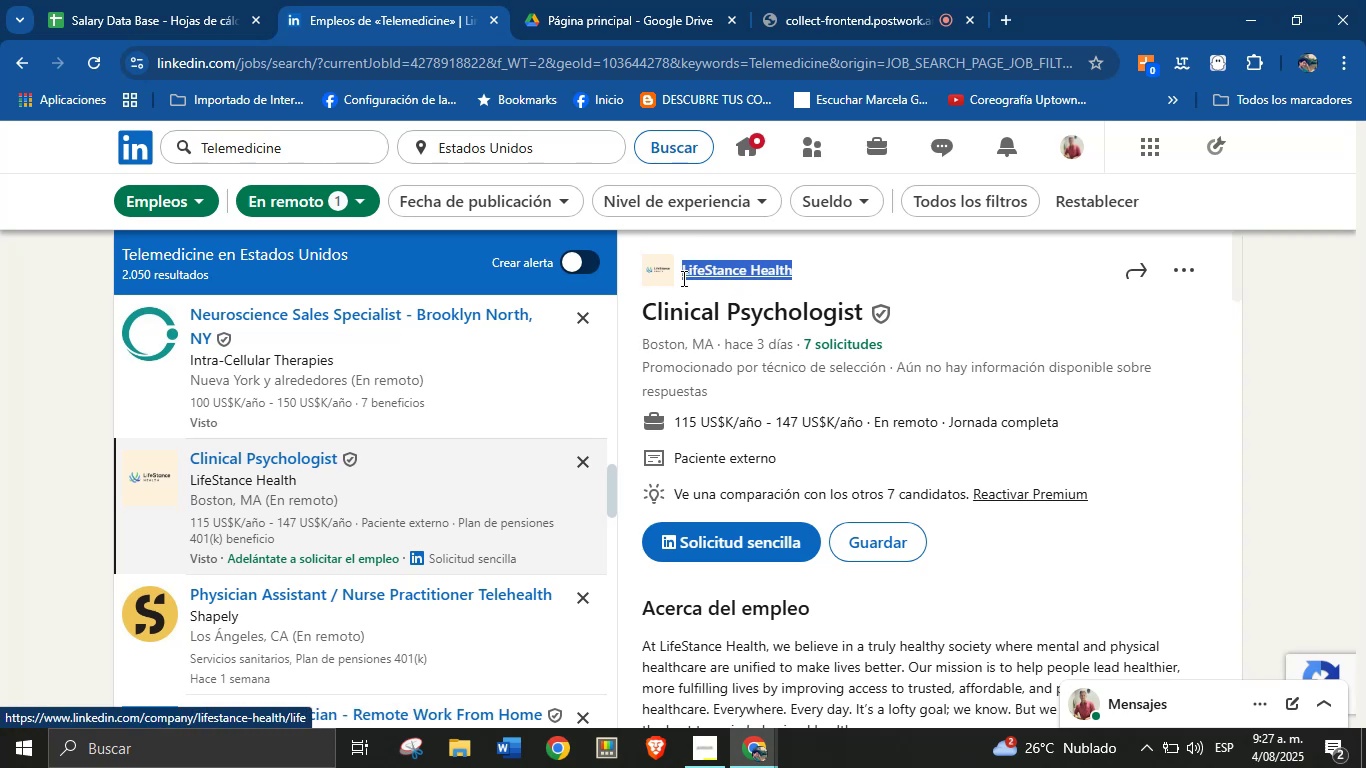 
key(Alt+Control+ControlLeft)
 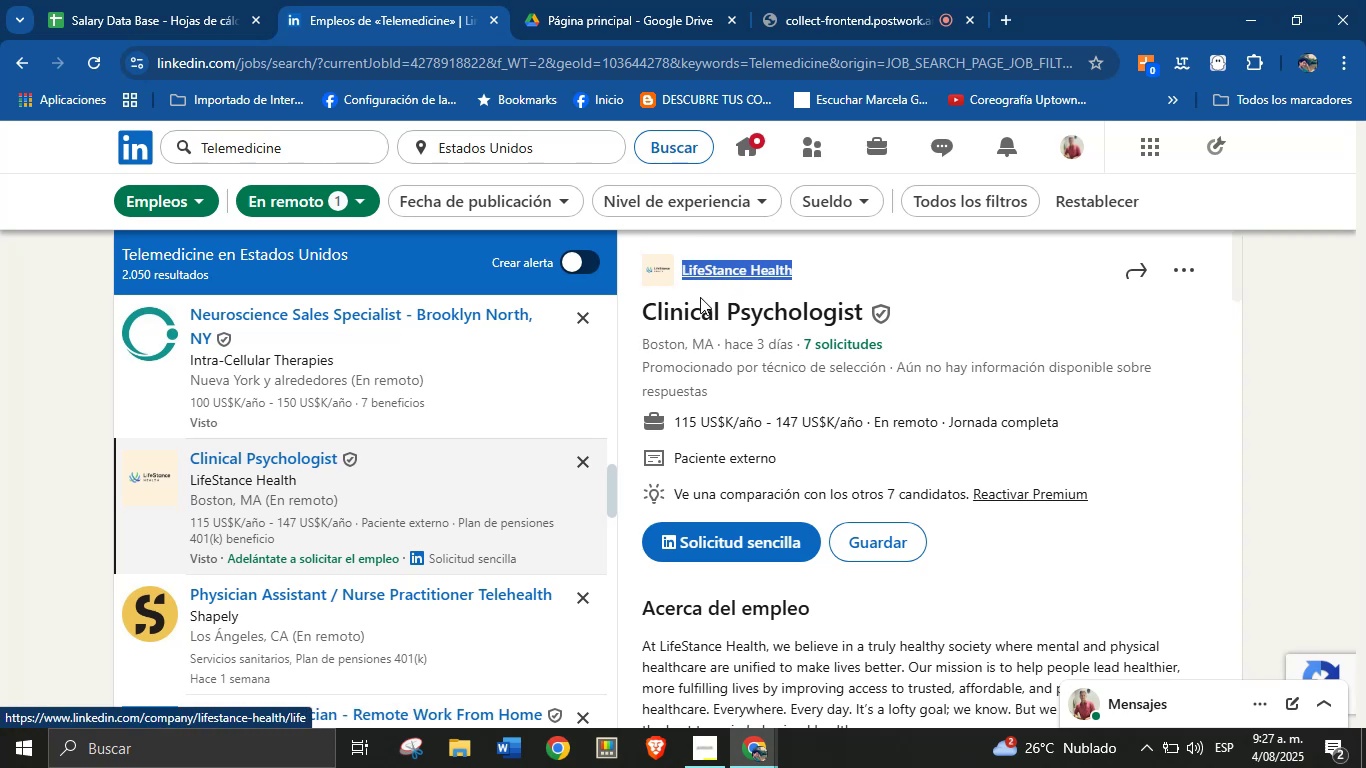 
key(Alt+AltLeft)
 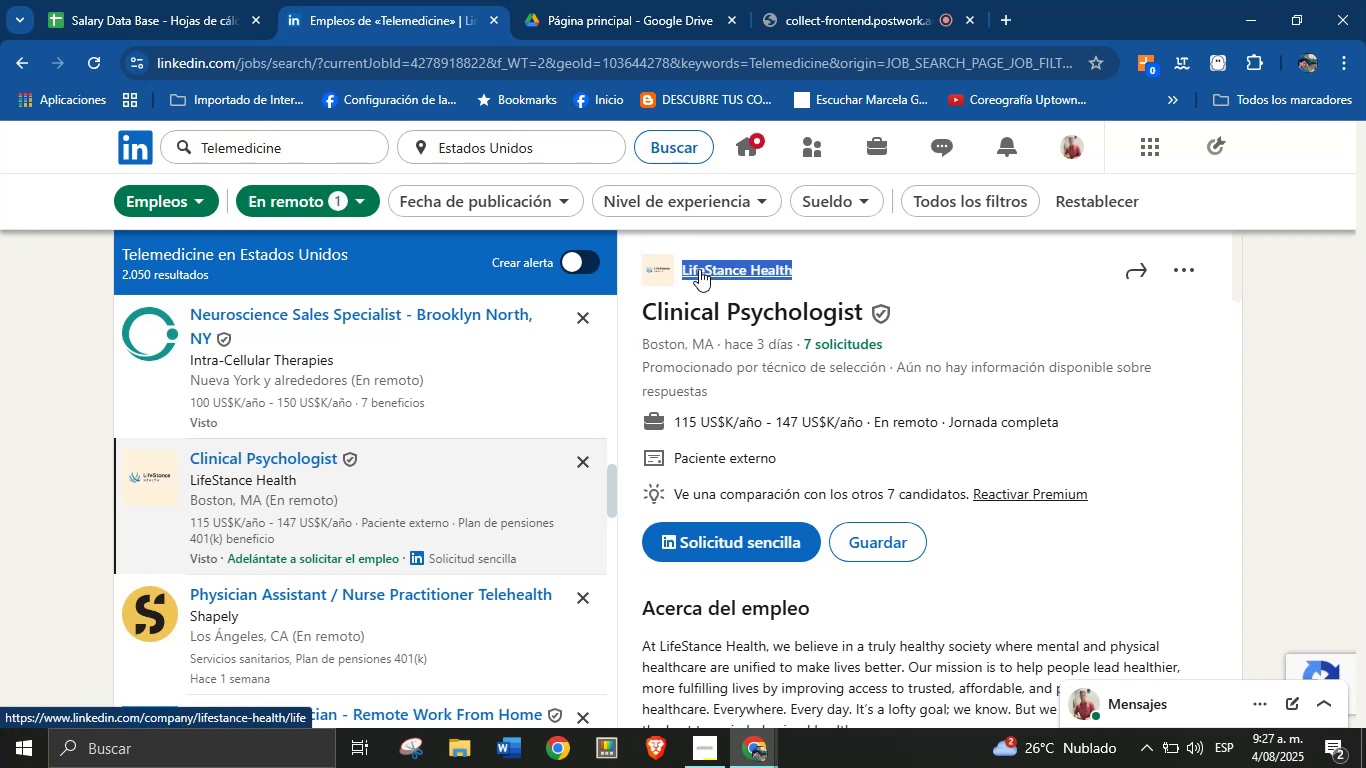 
key(Alt+Control+C)
 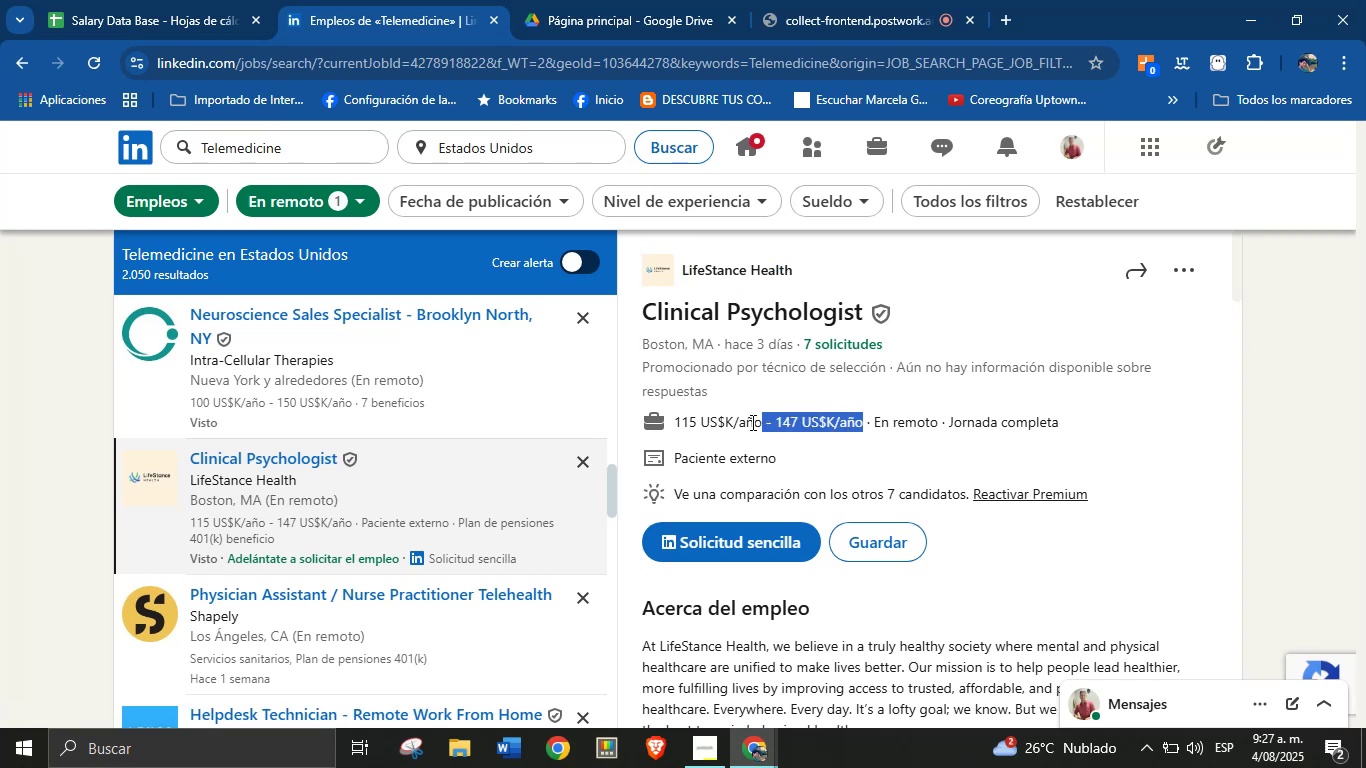 
key(Alt+Control+ControlLeft)
 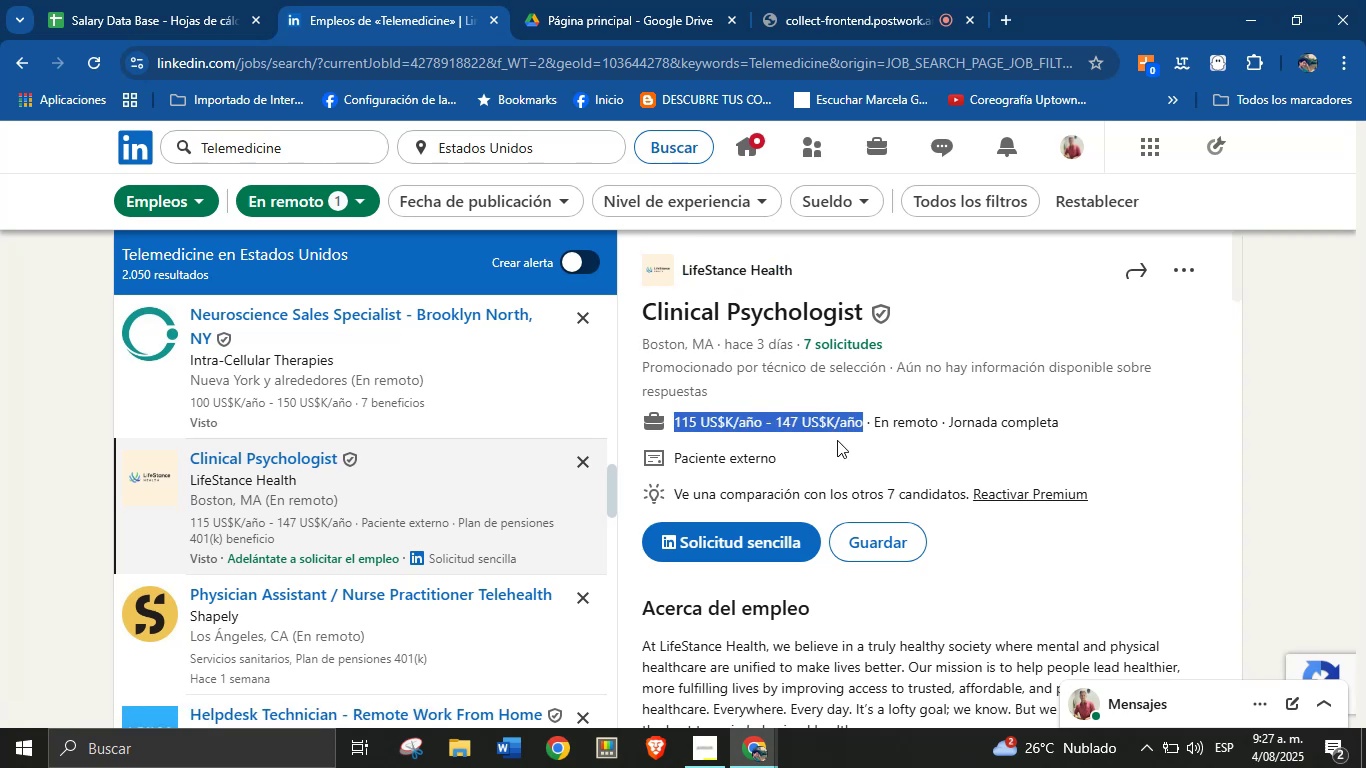 
key(Alt+AltLeft)
 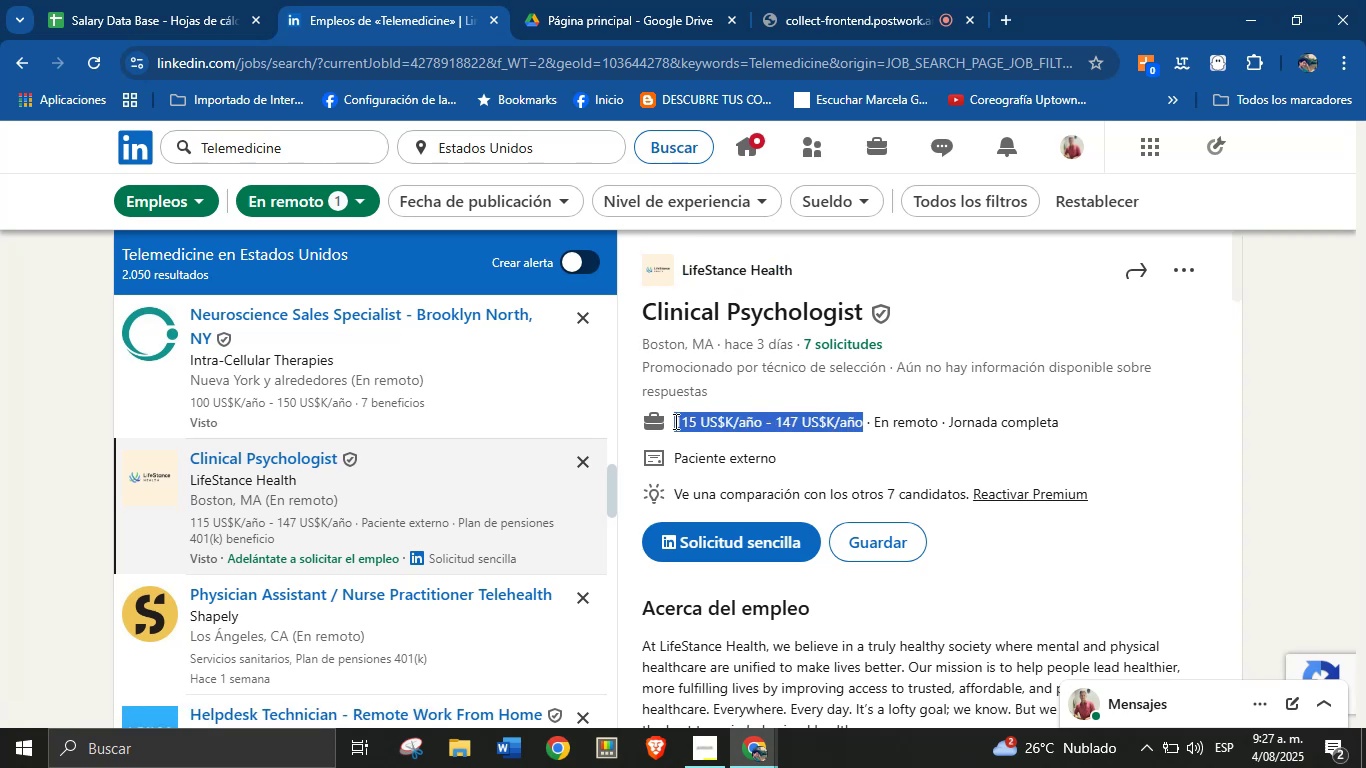 
key(Alt+Control+C)
 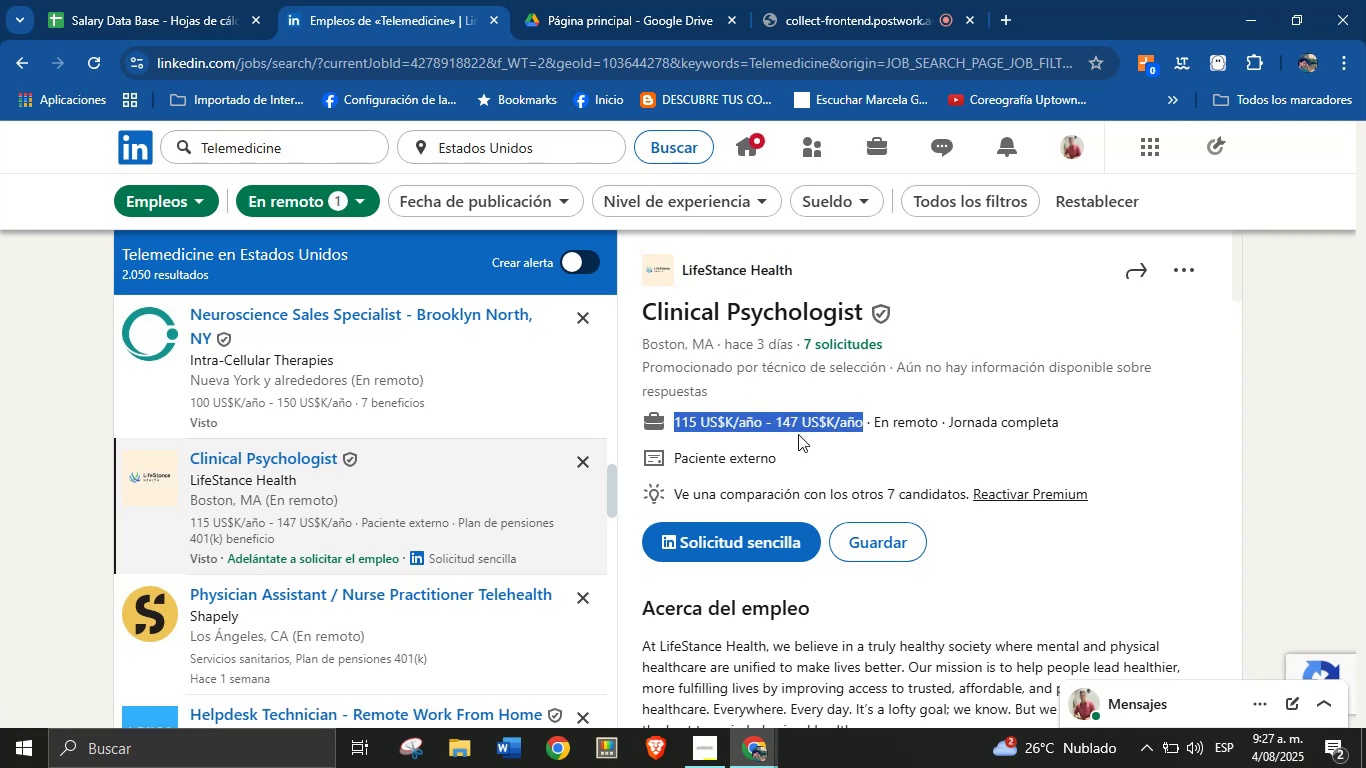 
scroll: coordinate [809, 468], scroll_direction: down, amount: 5.0
 